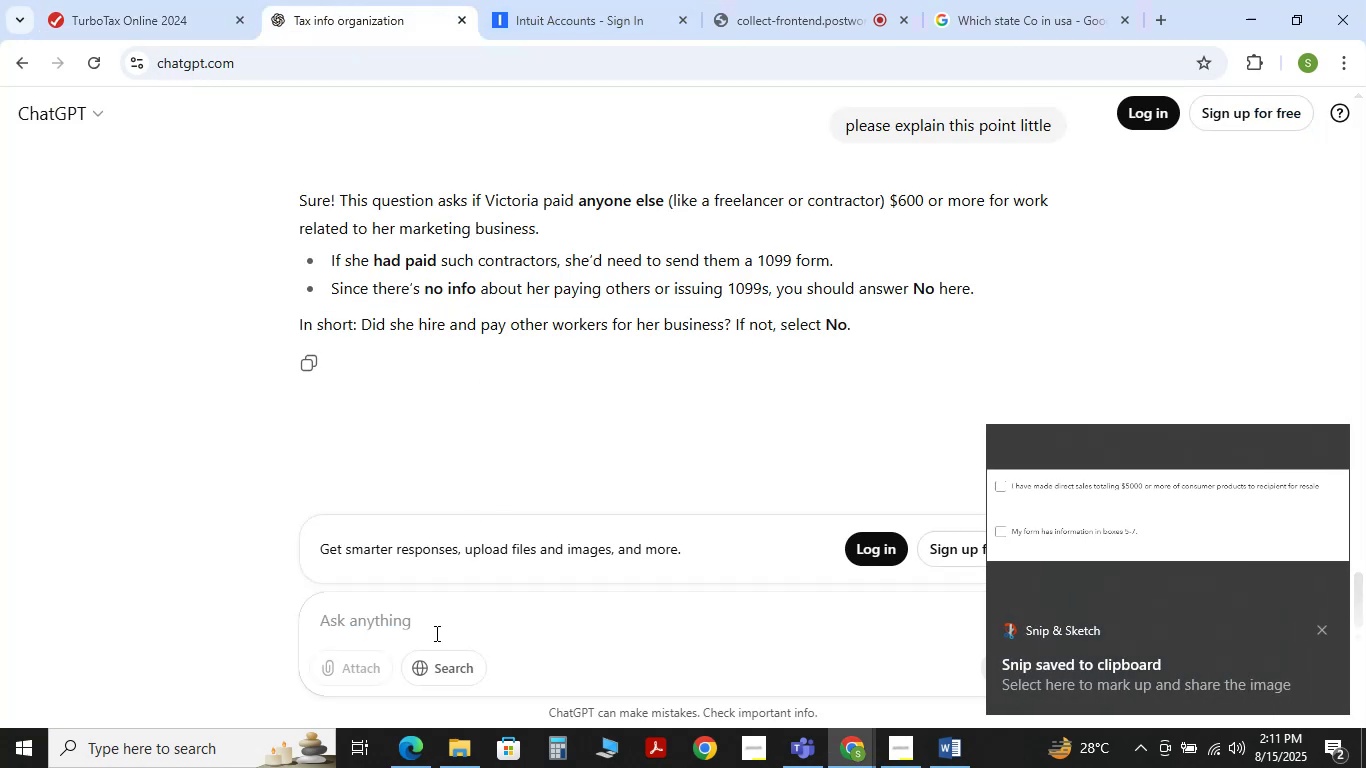 
key(Control+V)
 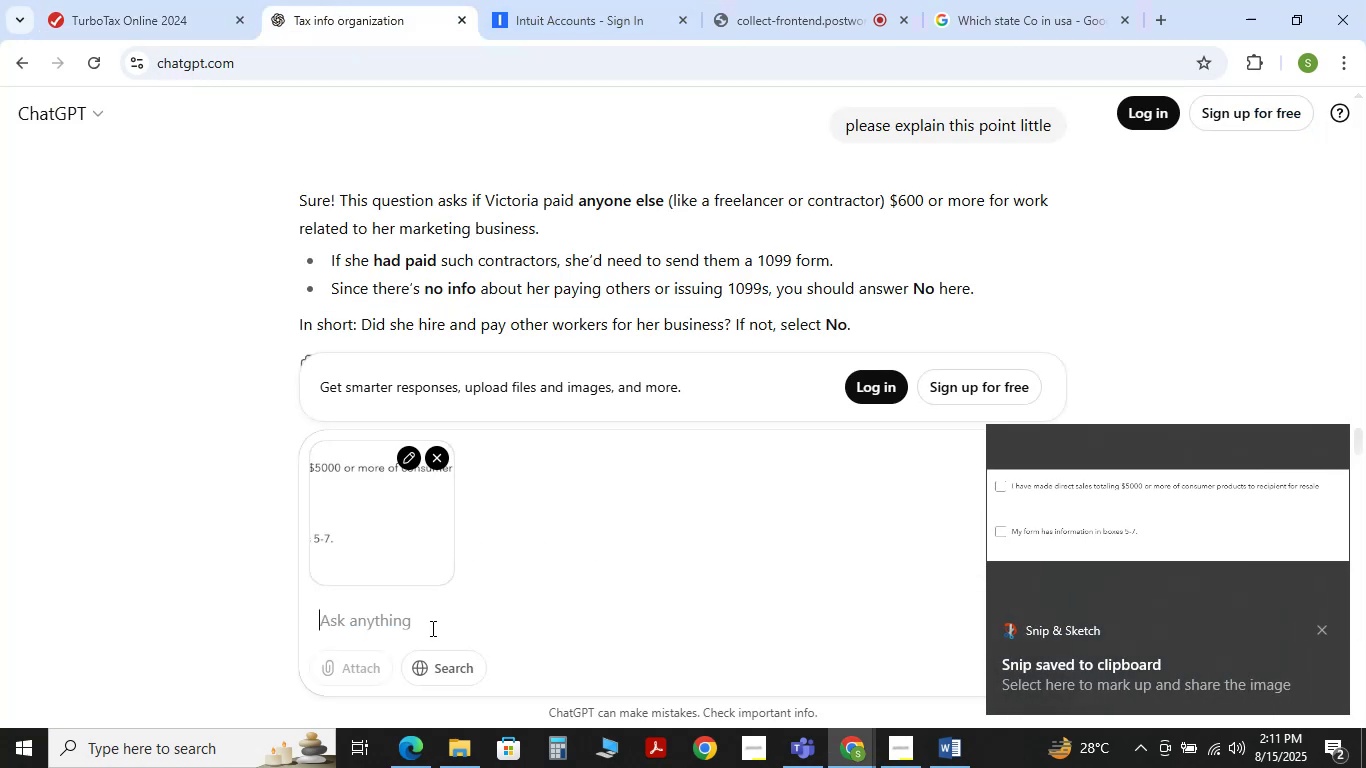 
key(Enter)
 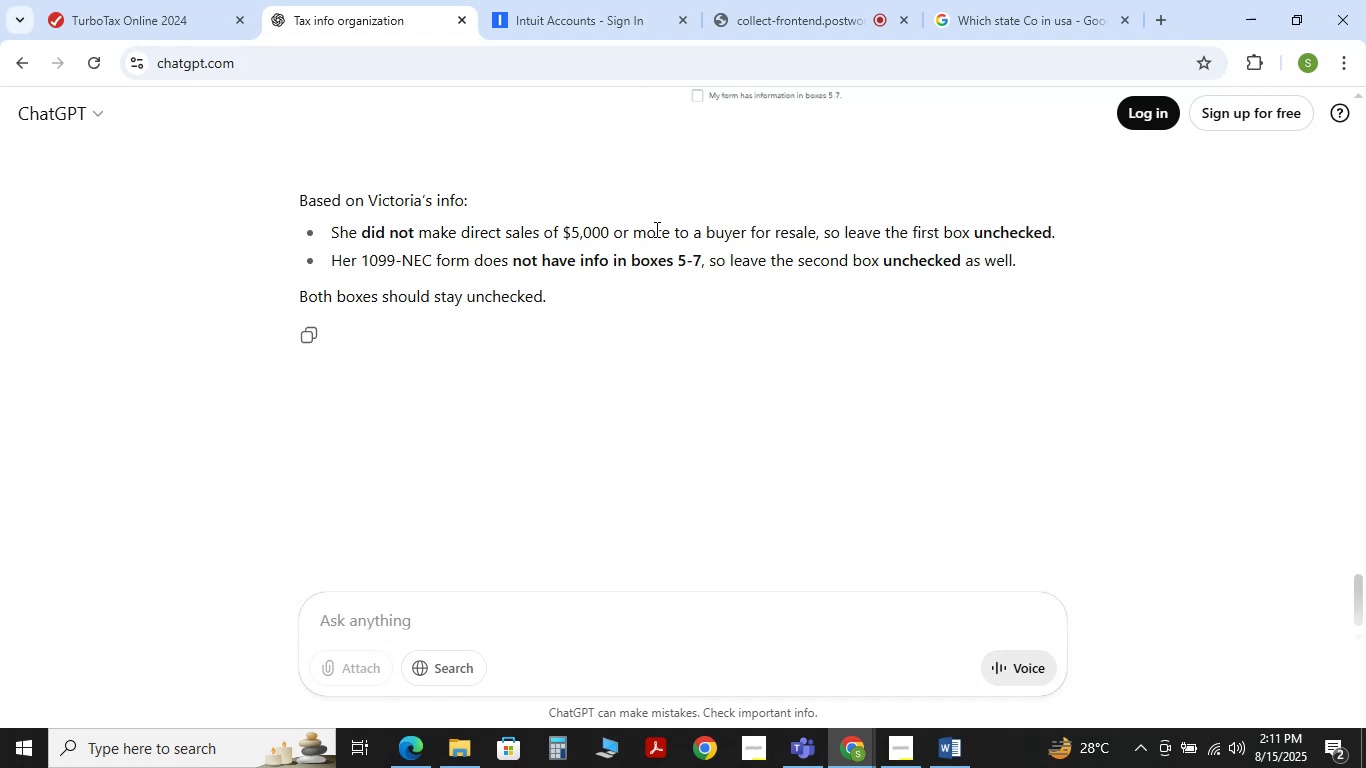 
wait(6.63)
 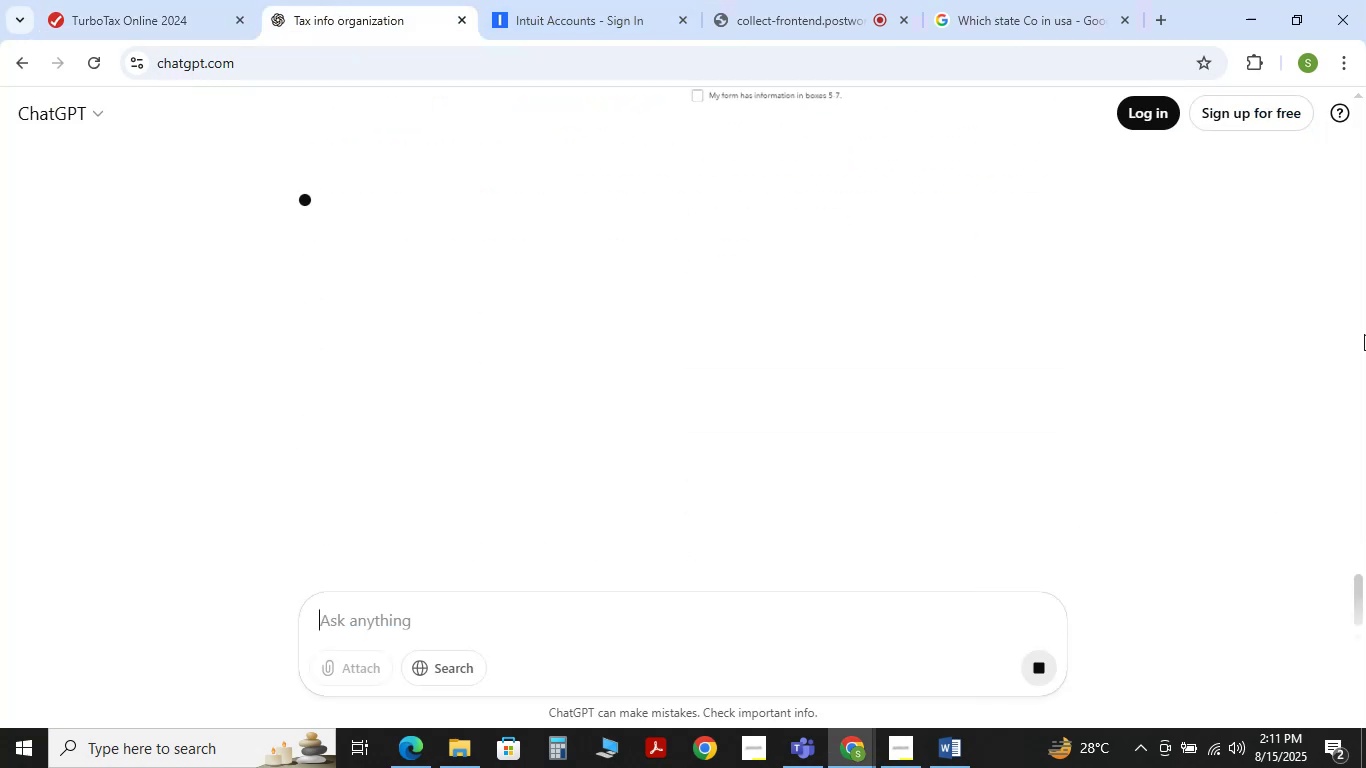 
left_click([160, 15])
 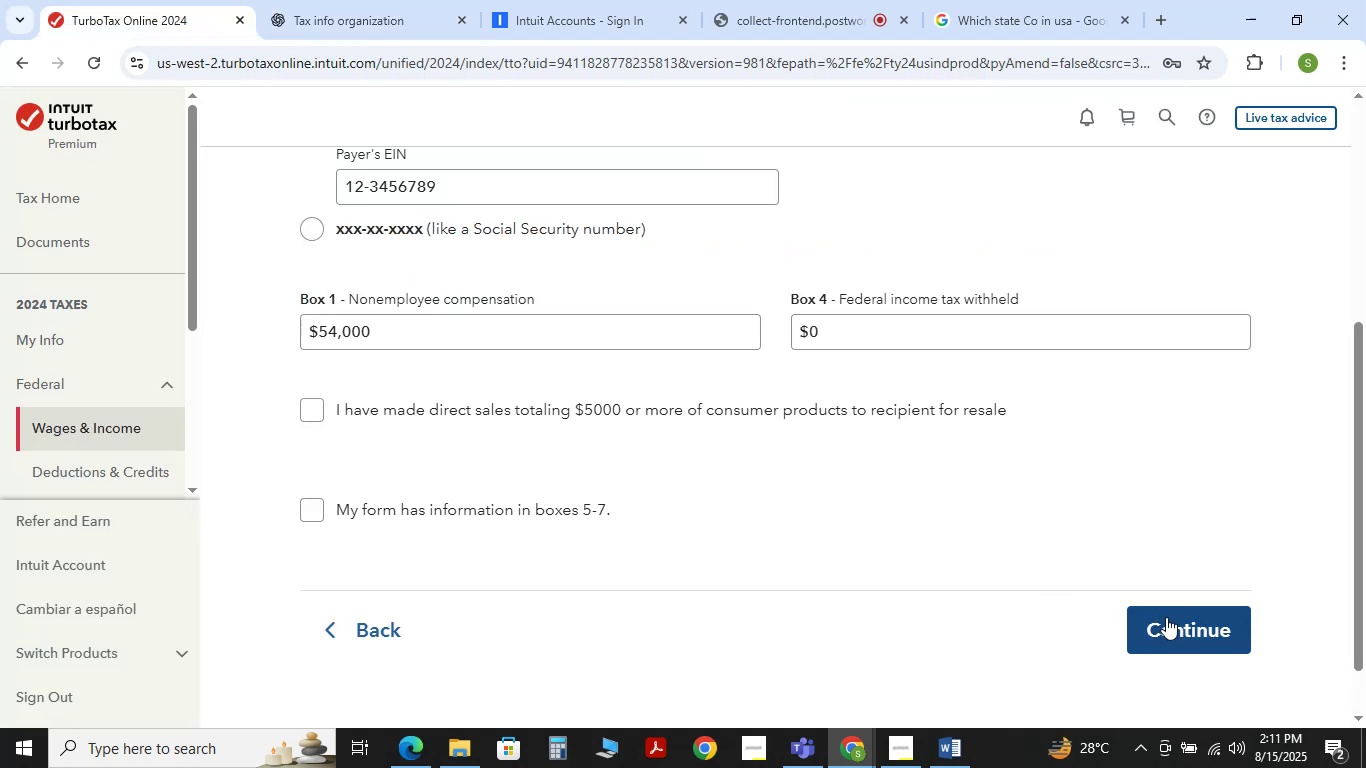 
left_click([1166, 617])
 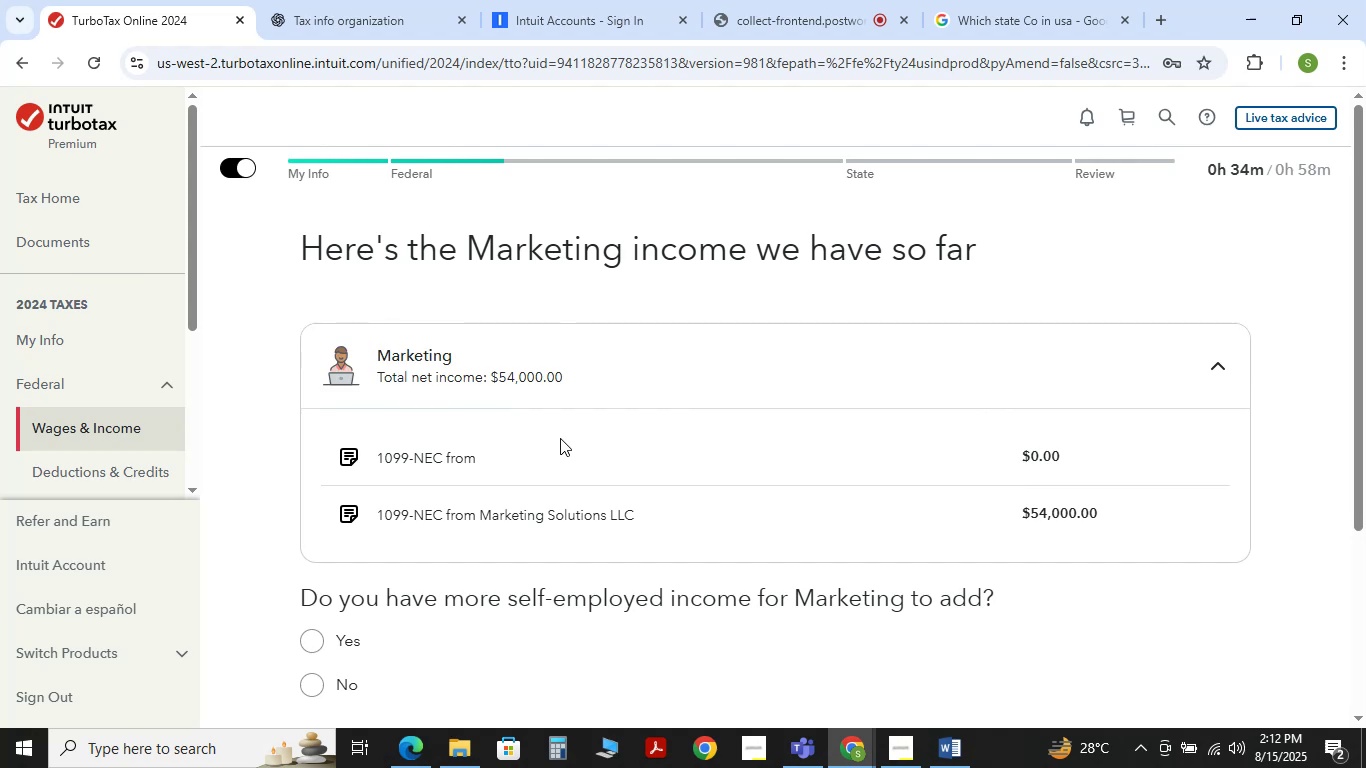 
wait(6.14)
 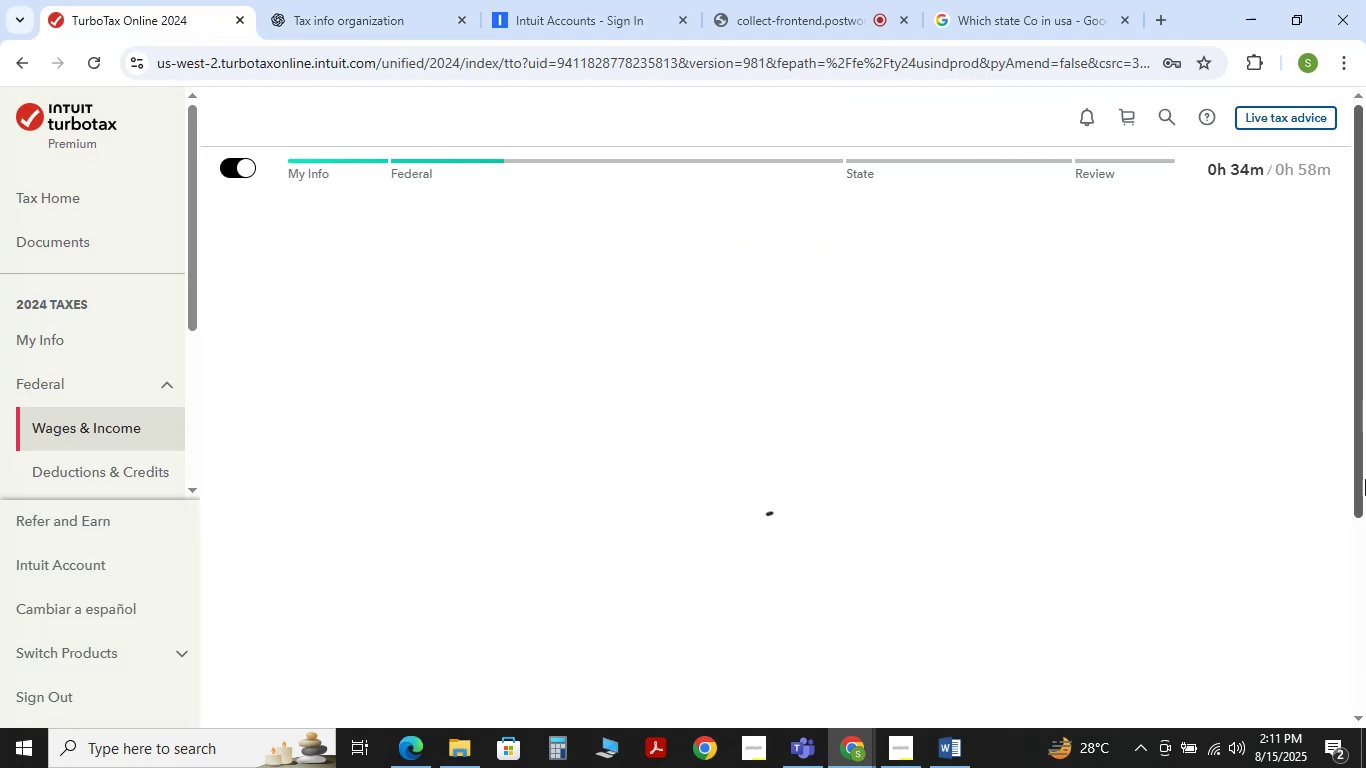 
scroll: coordinate [625, 401], scroll_direction: down, amount: 2.0
 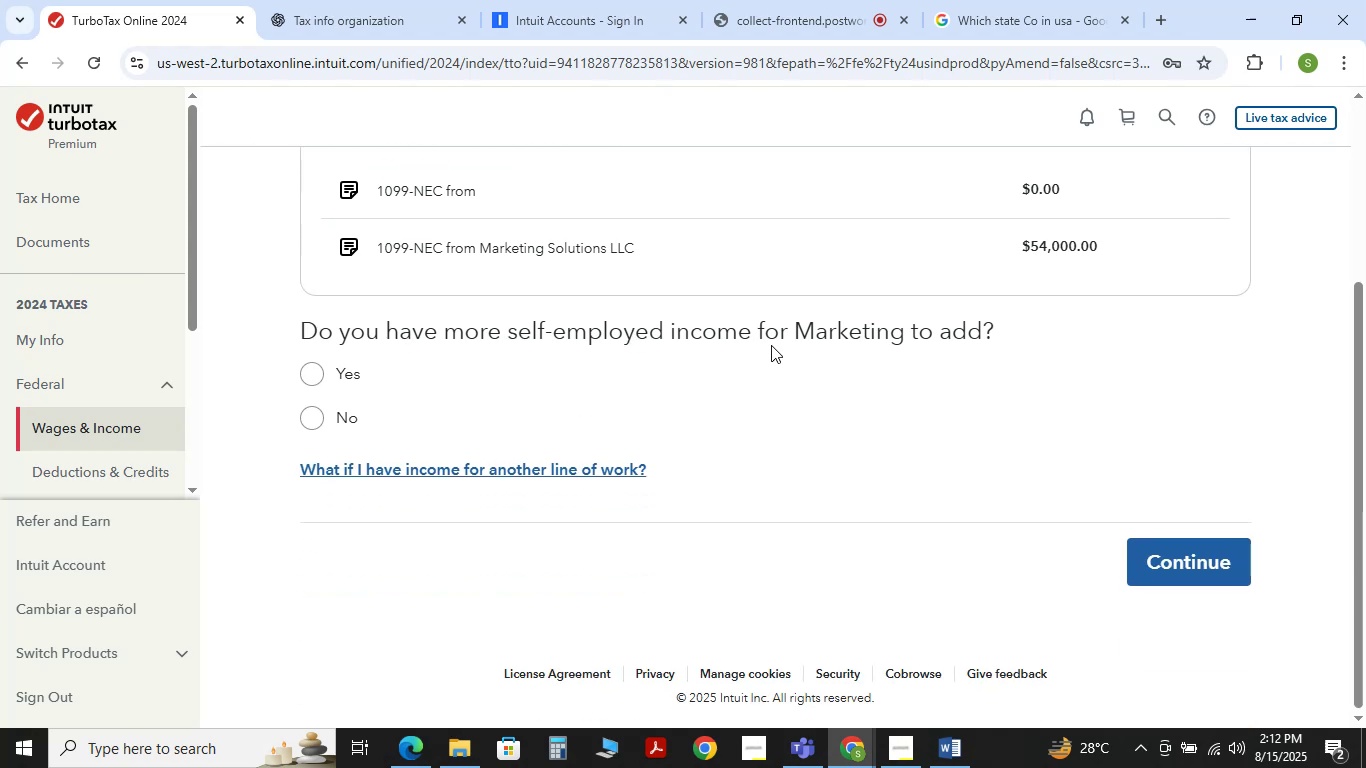 
wait(8.39)
 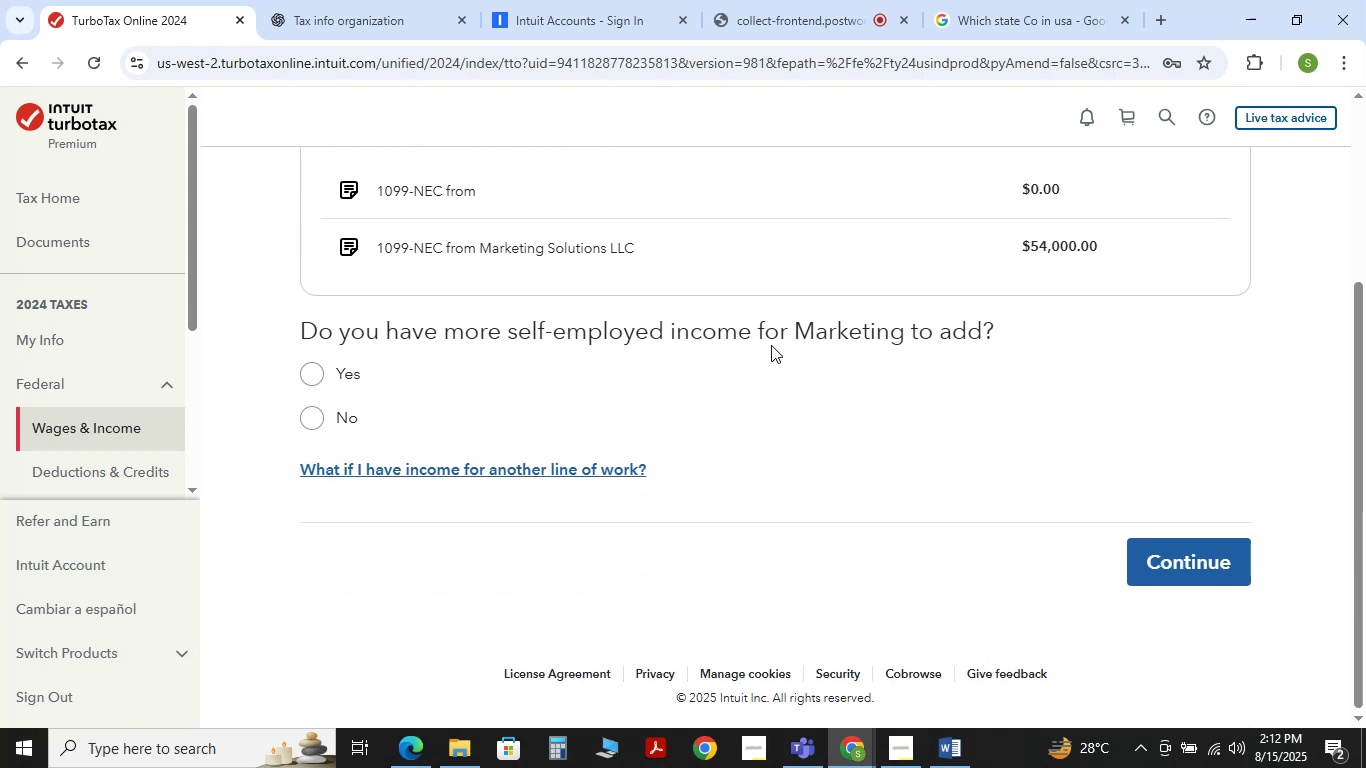 
left_click([942, 756])
 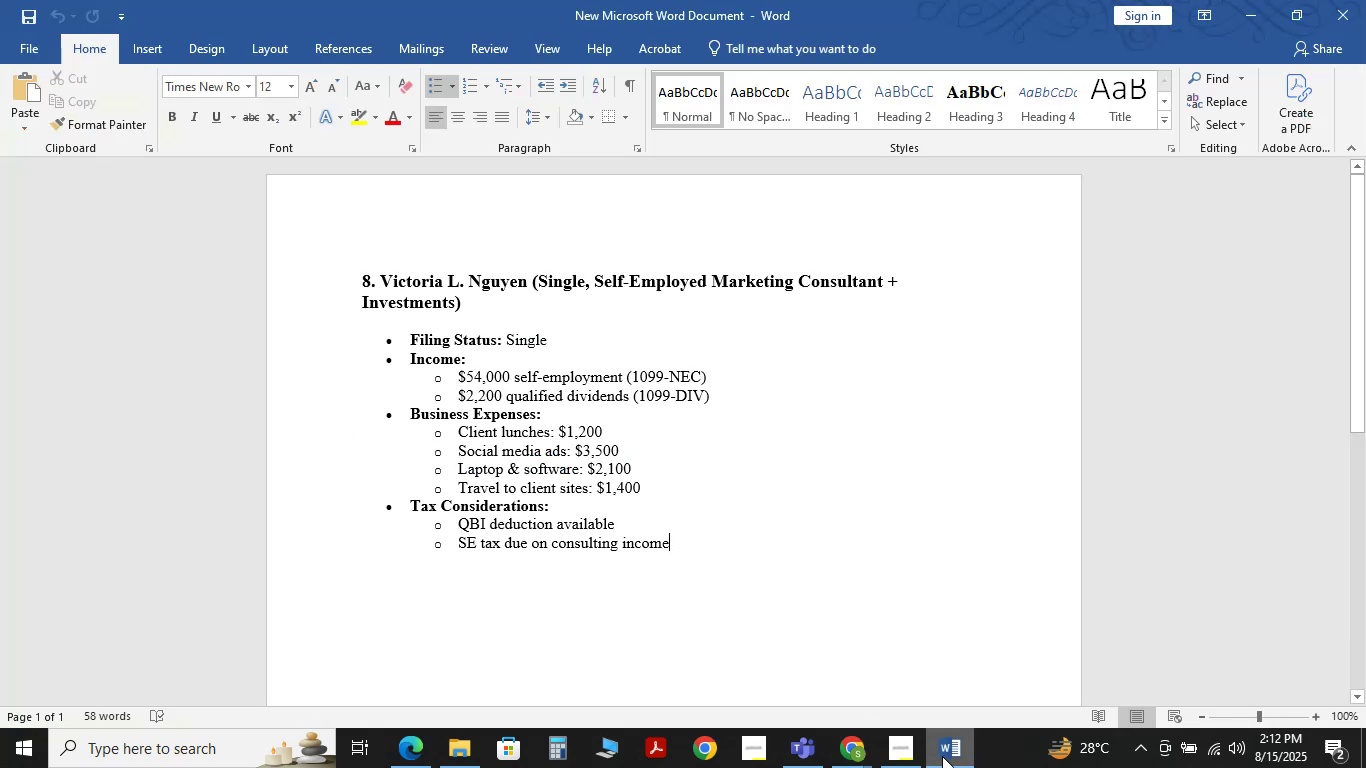 
wait(6.19)
 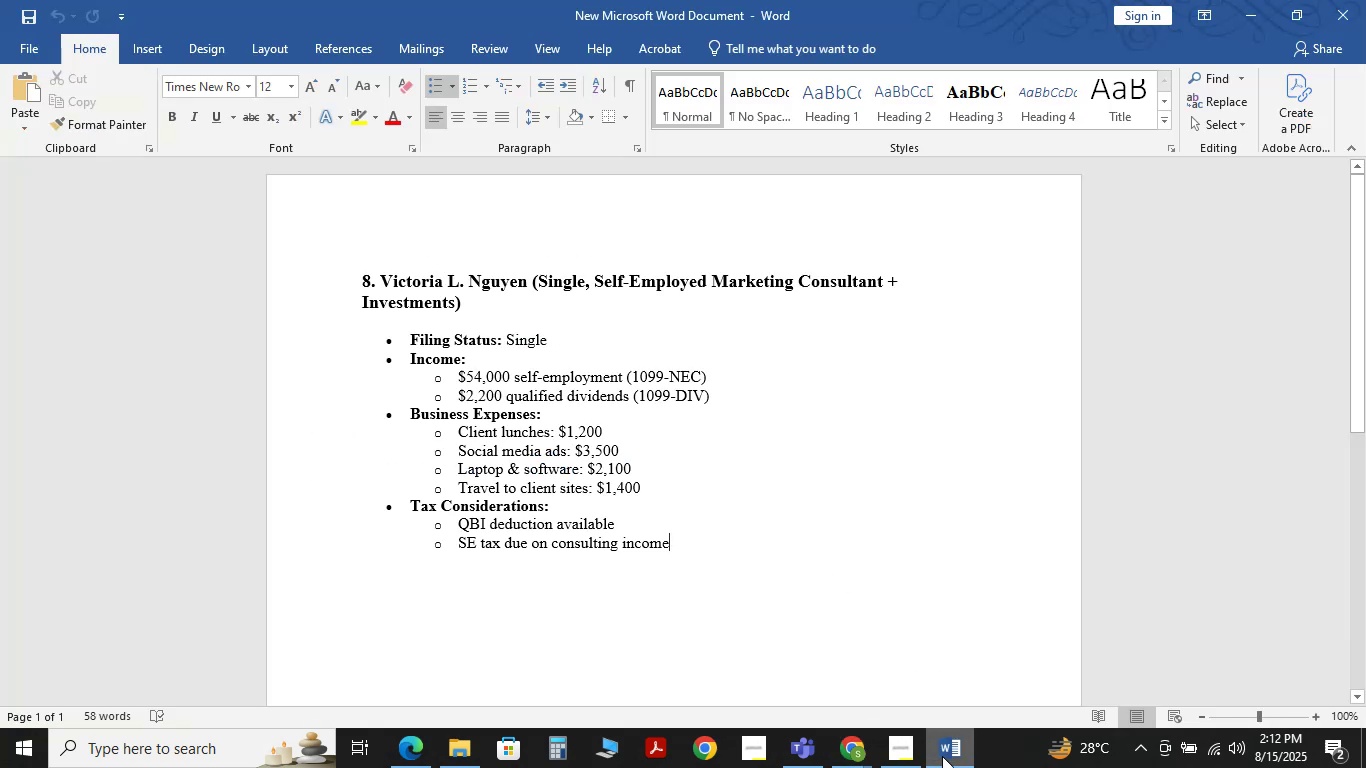 
left_click([942, 756])
 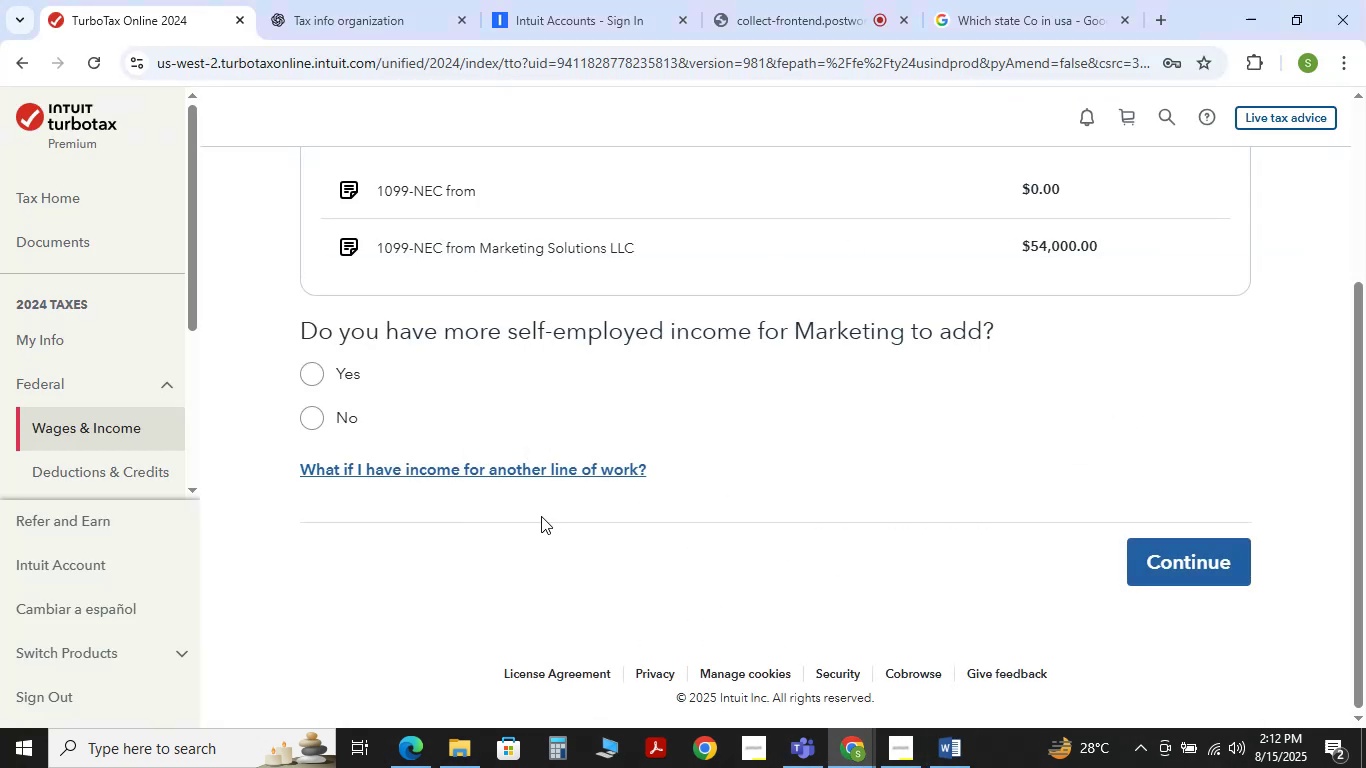 
scroll: coordinate [555, 513], scroll_direction: up, amount: 1.0
 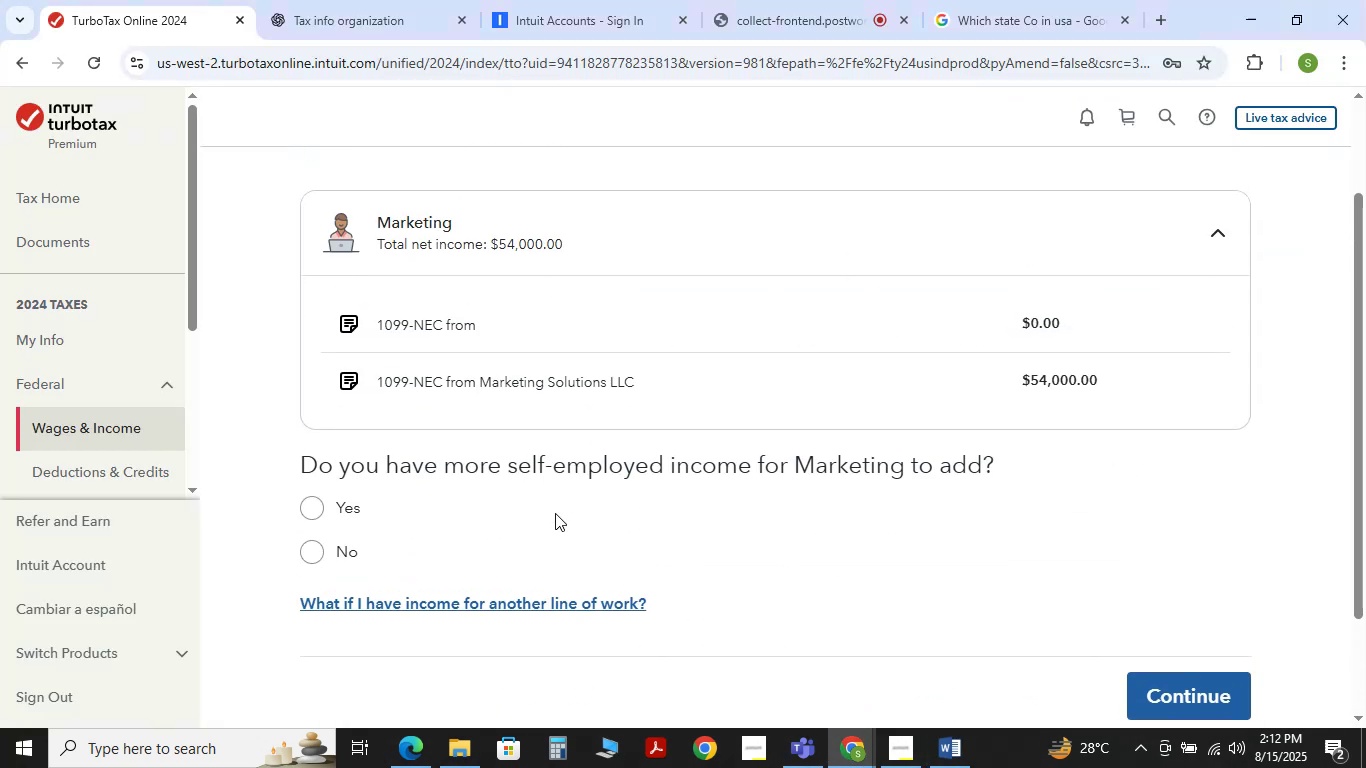 
scroll: coordinate [555, 513], scroll_direction: down, amount: 1.0
 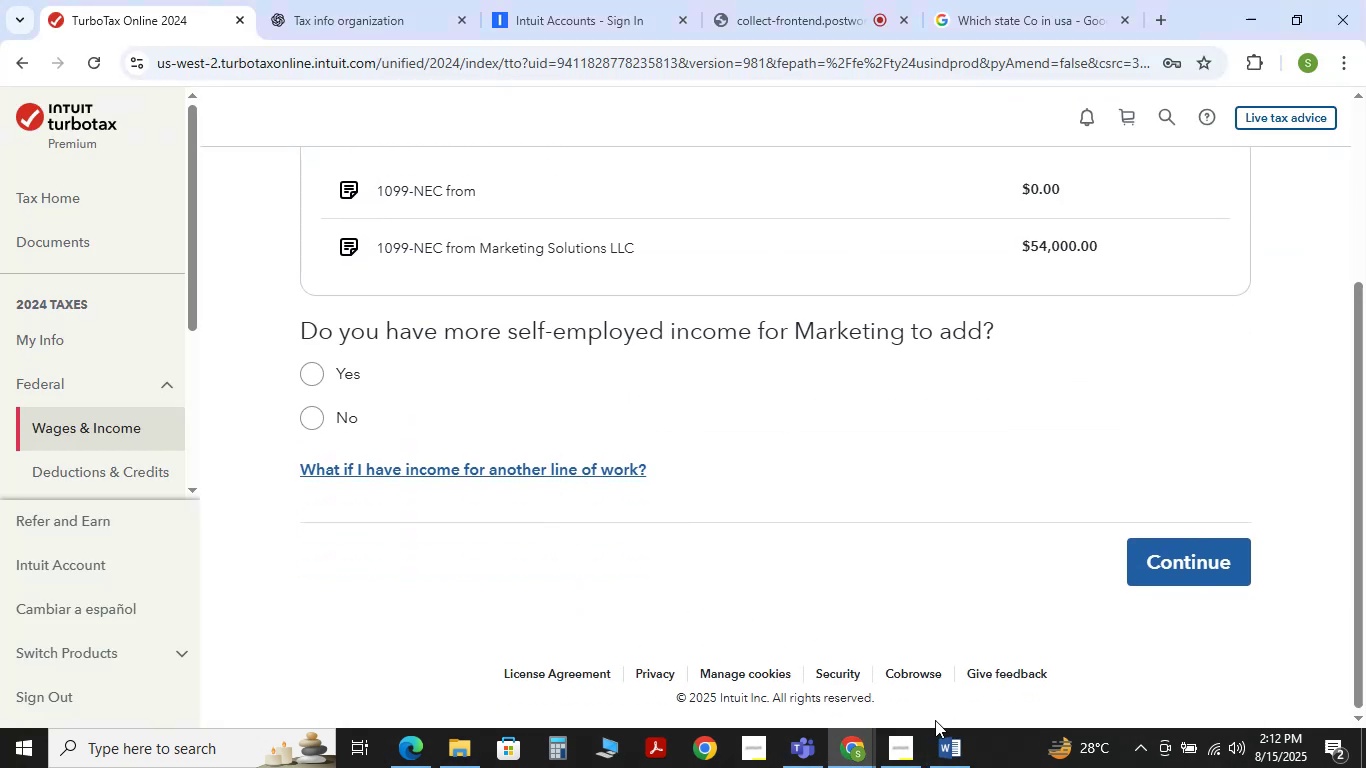 
left_click([946, 748])
 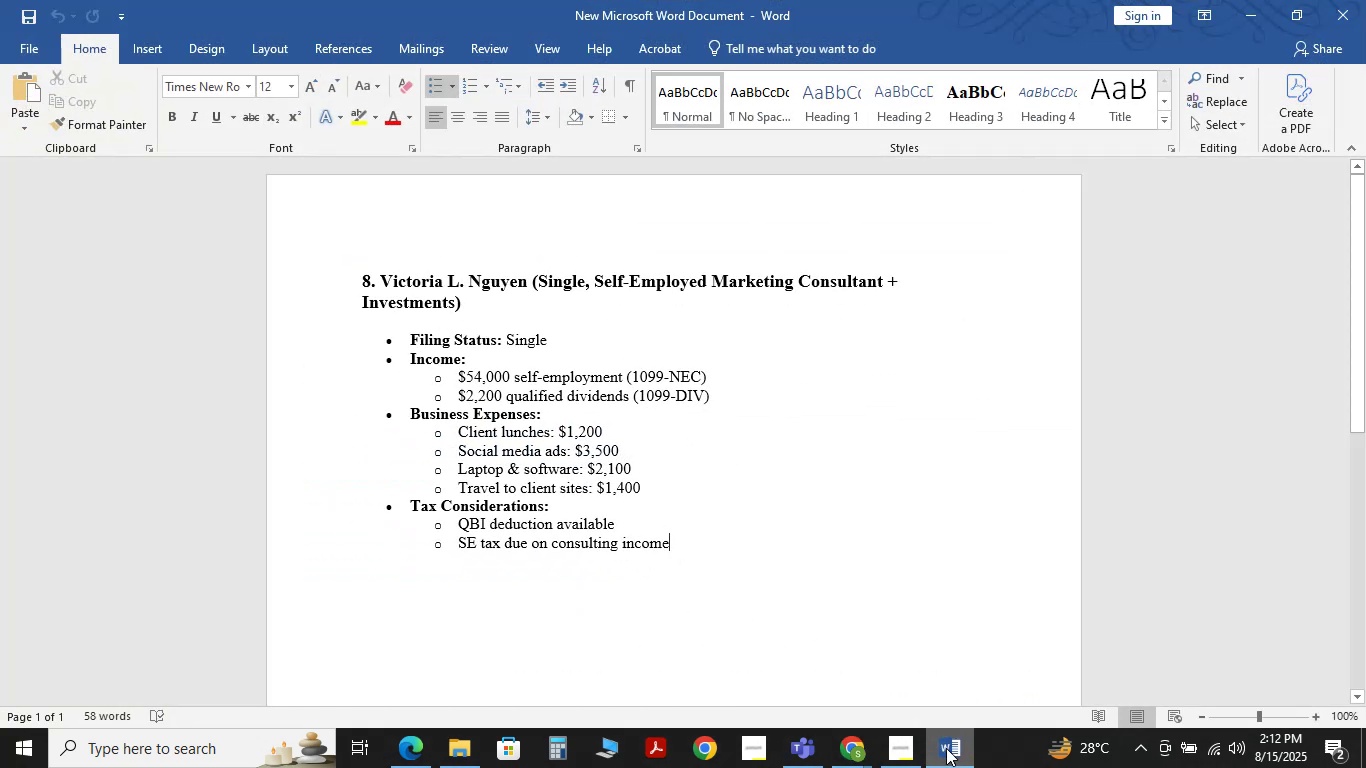 
left_click([946, 748])
 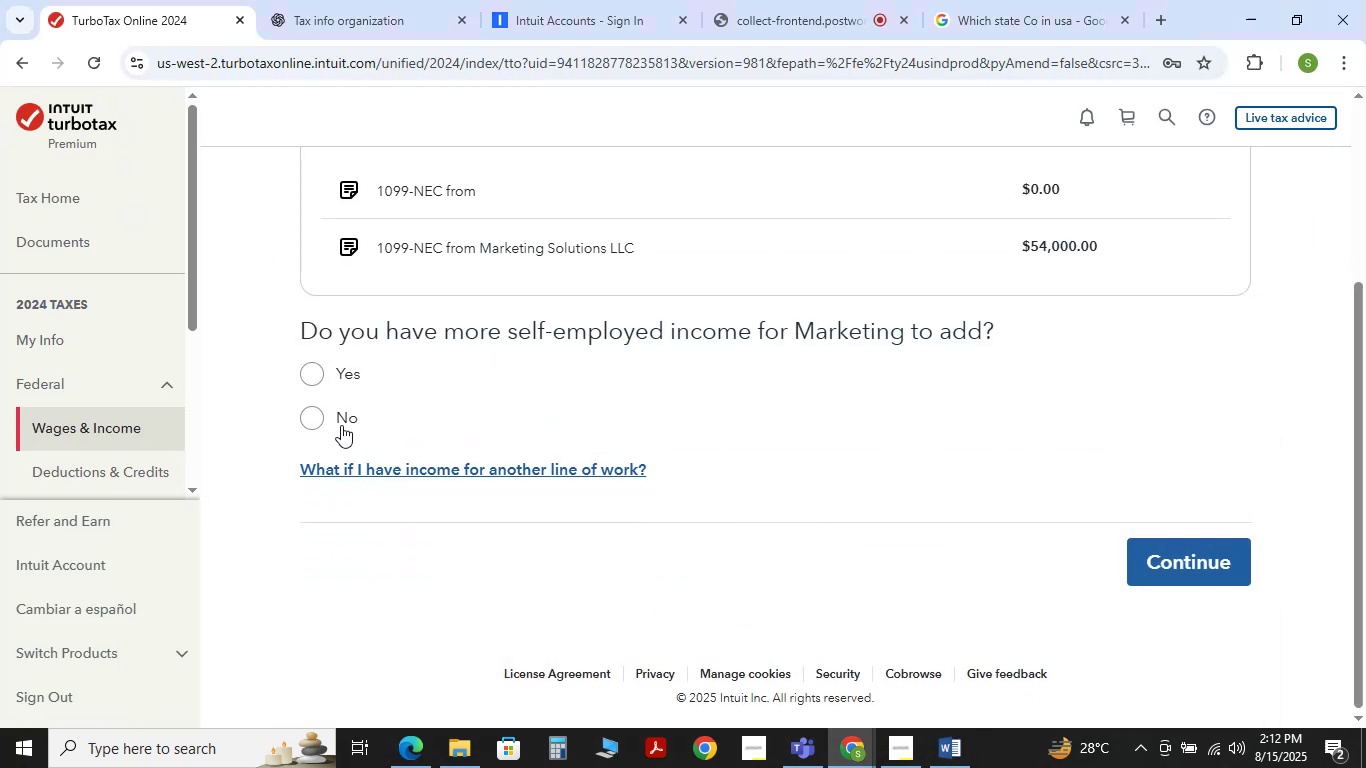 
left_click([301, 407])
 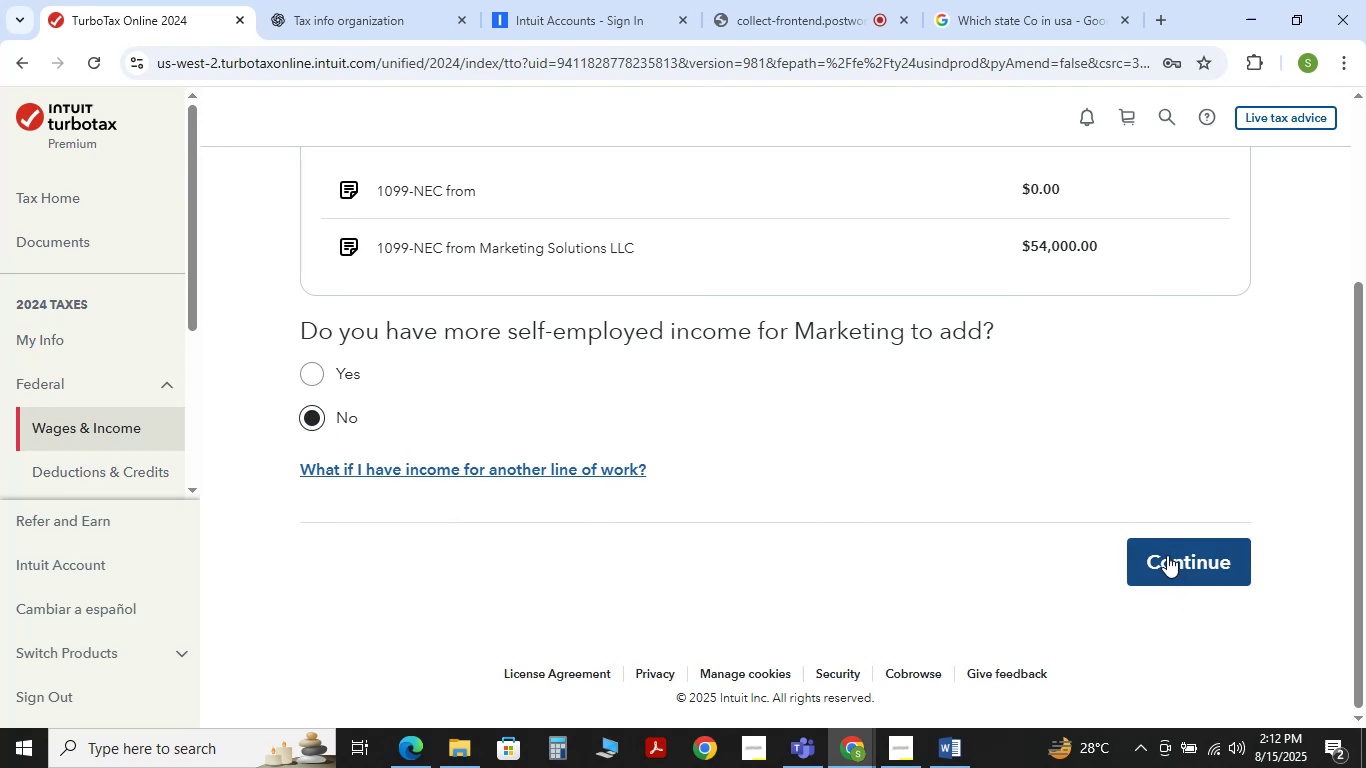 
wait(8.97)
 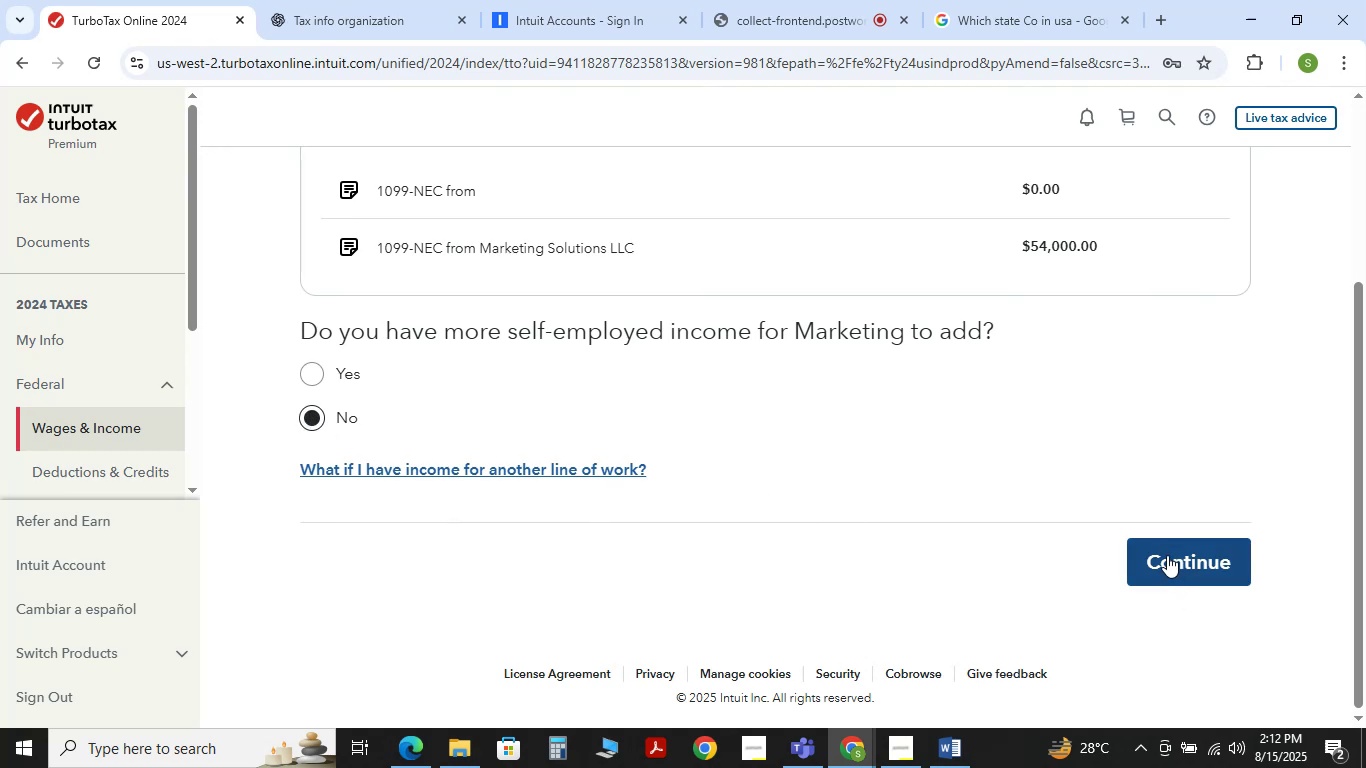 
left_click([1167, 555])
 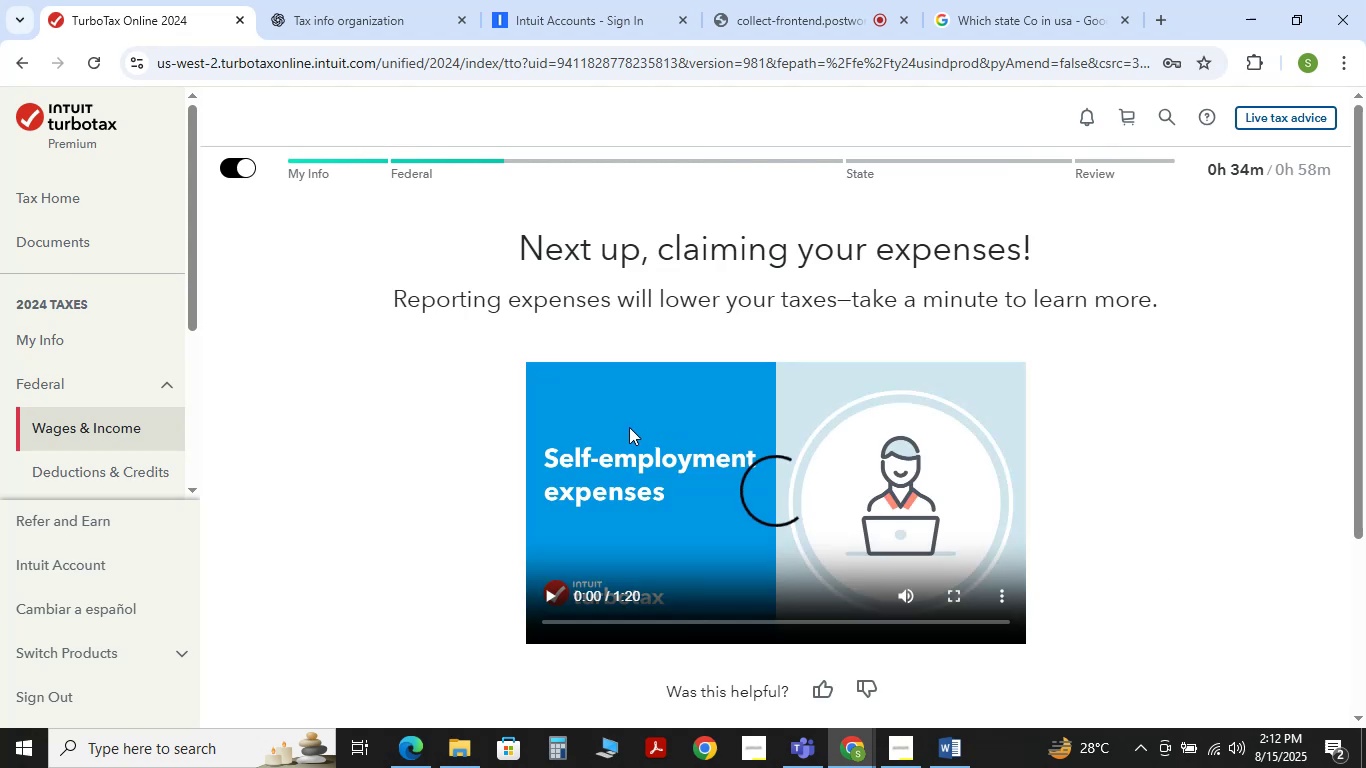 
scroll: coordinate [904, 488], scroll_direction: down, amount: 3.0
 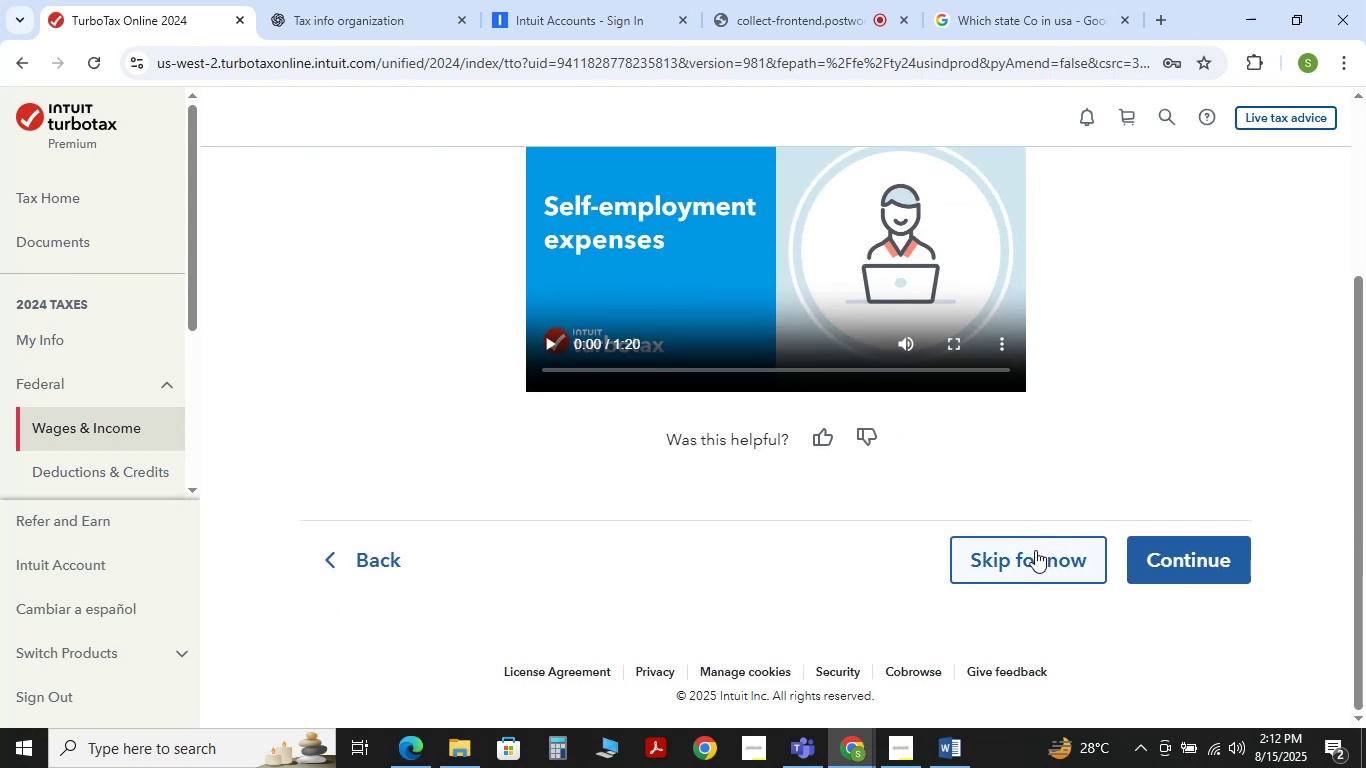 
left_click([1035, 550])
 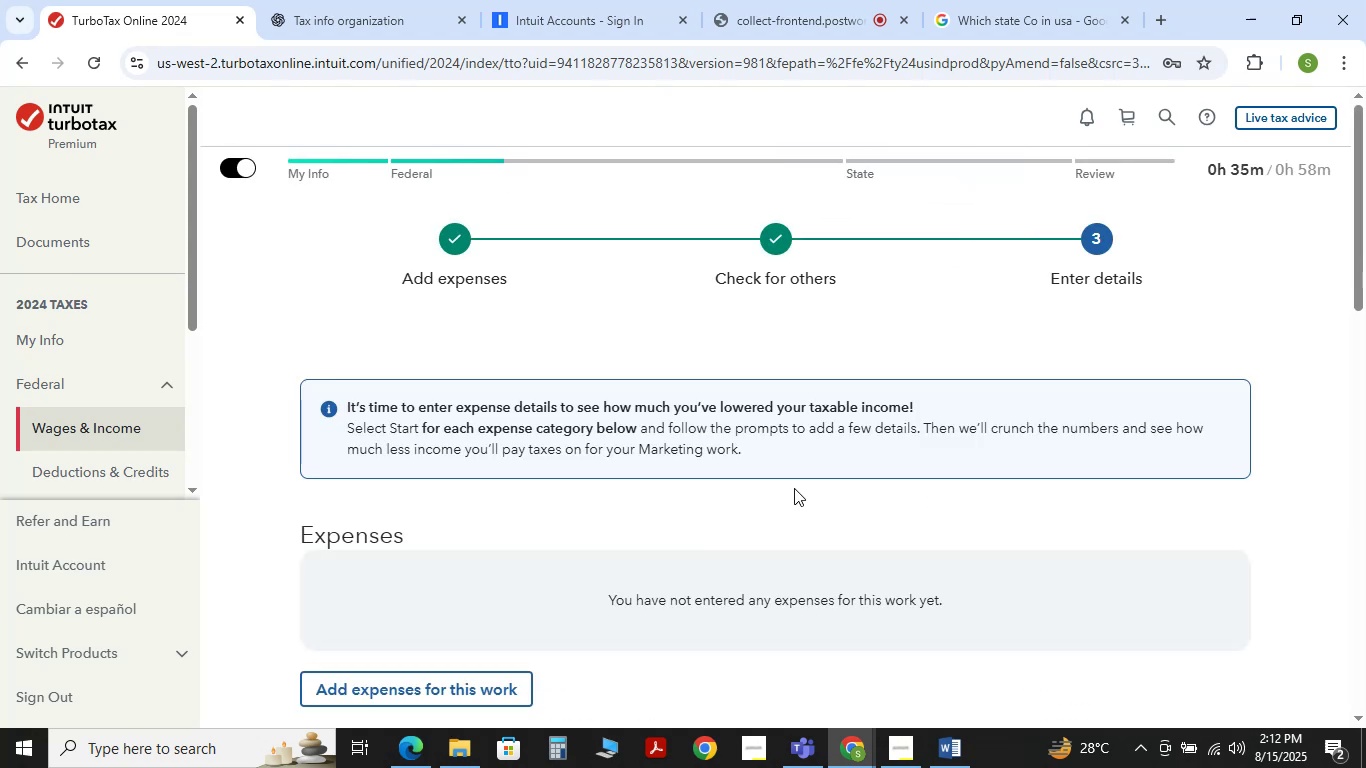 
scroll: coordinate [765, 488], scroll_direction: down, amount: 2.0
 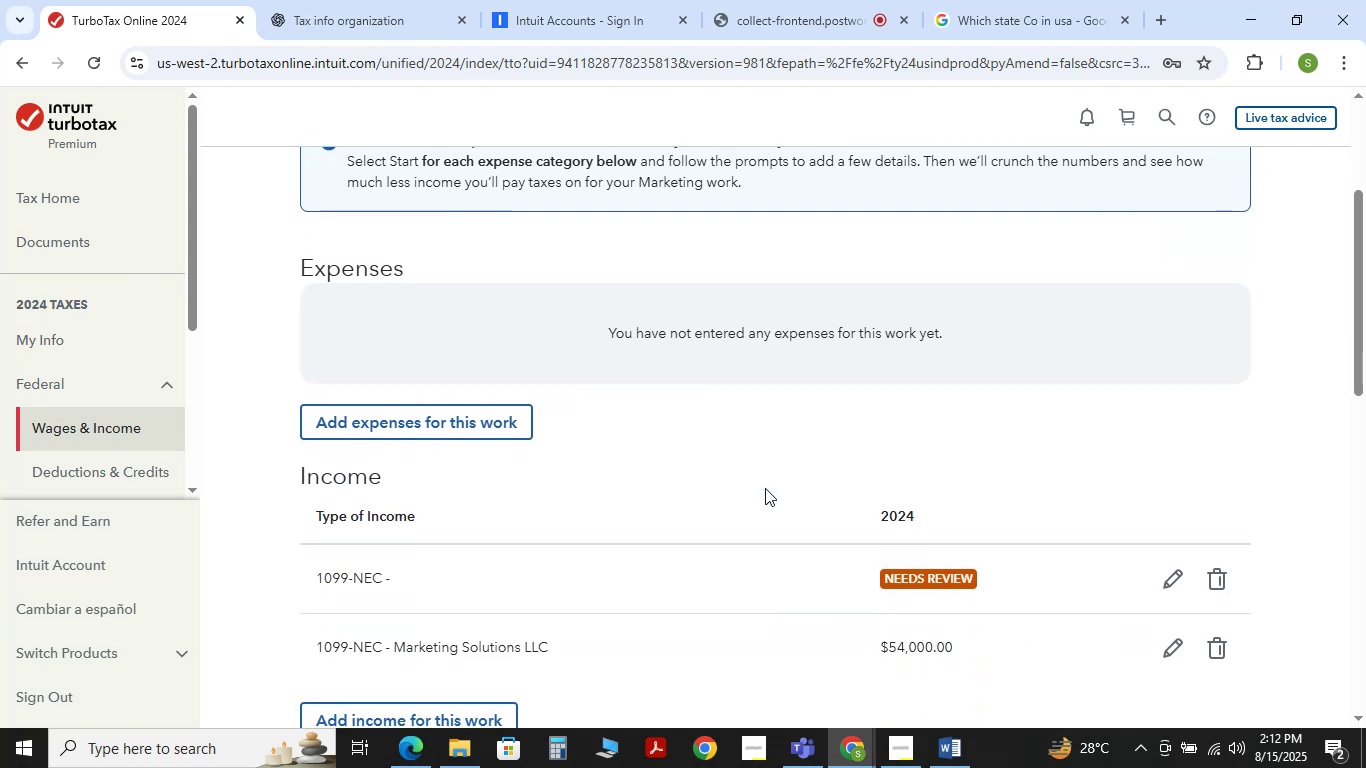 
scroll: coordinate [759, 486], scroll_direction: up, amount: 2.0
 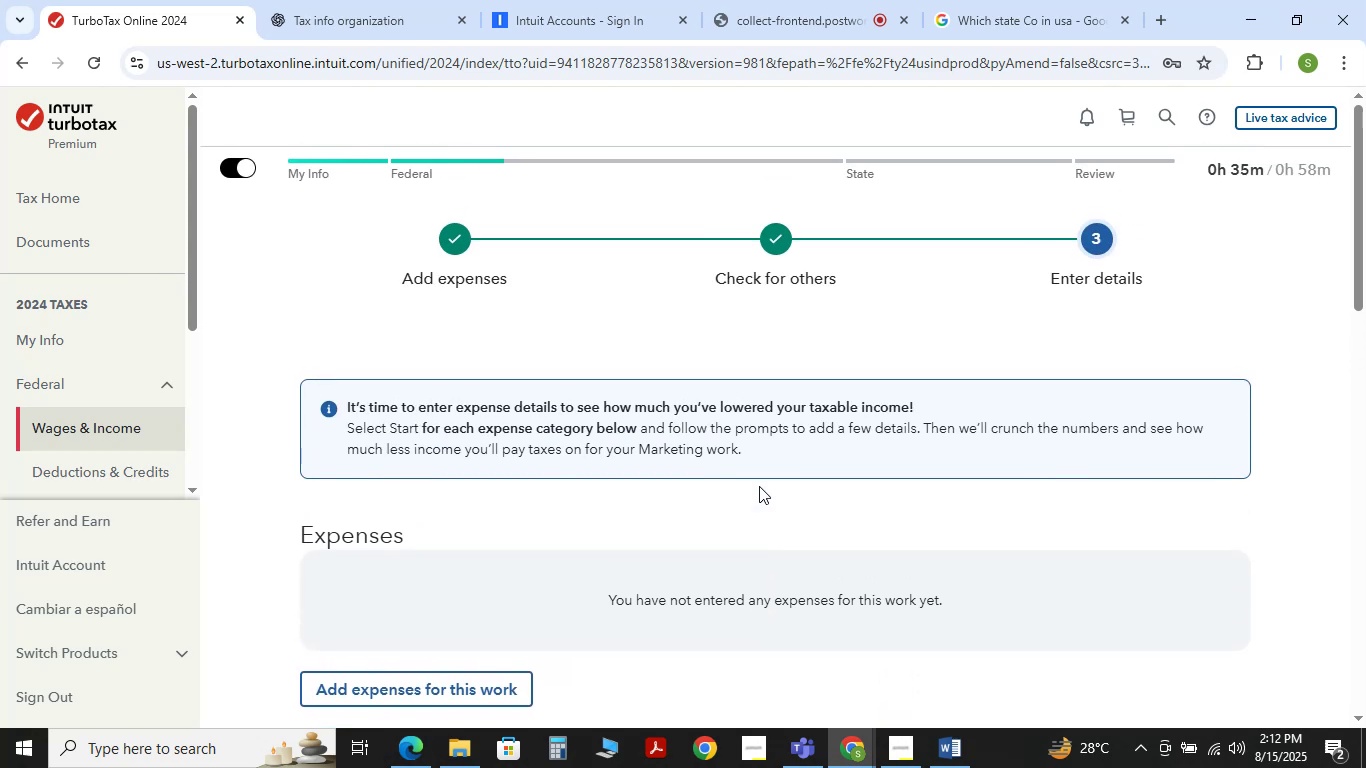 
scroll: coordinate [717, 490], scroll_direction: down, amount: 5.0
 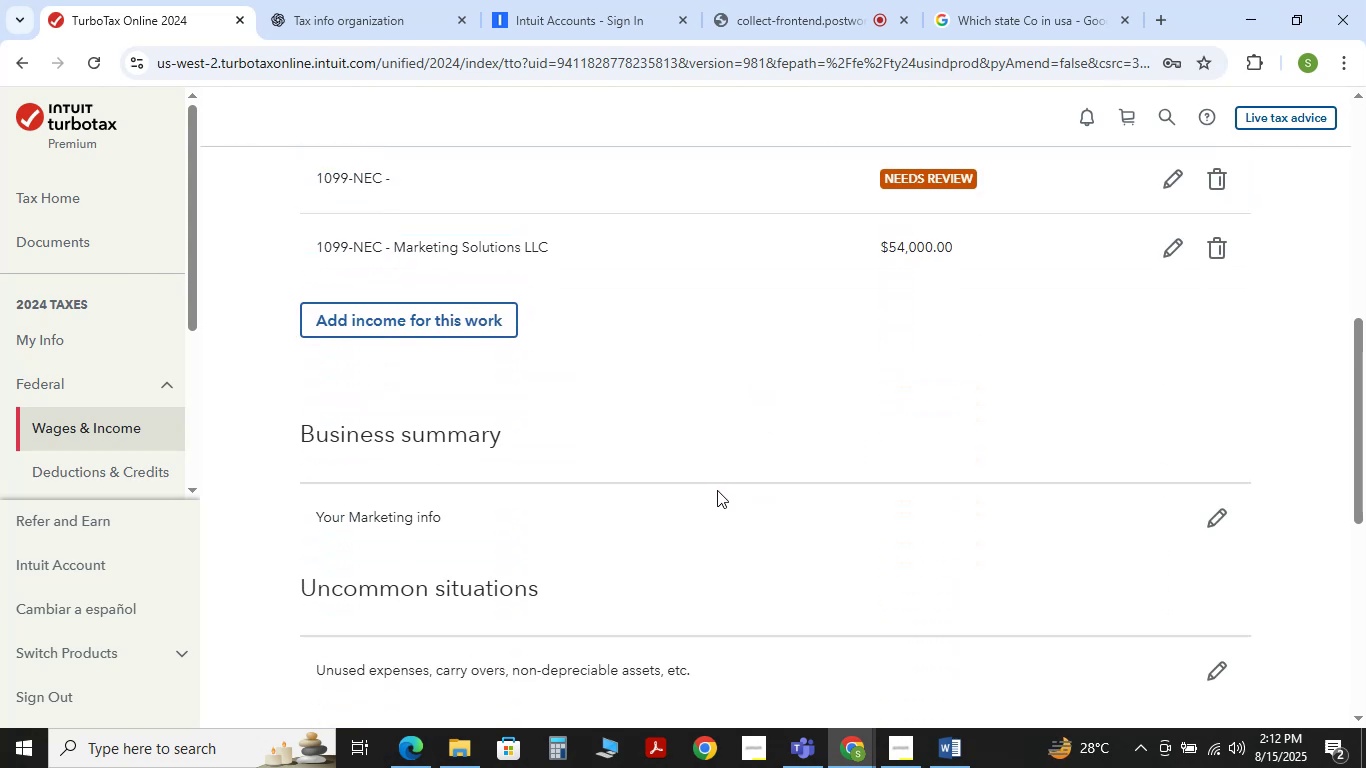 
scroll: coordinate [717, 490], scroll_direction: up, amount: 1.0
 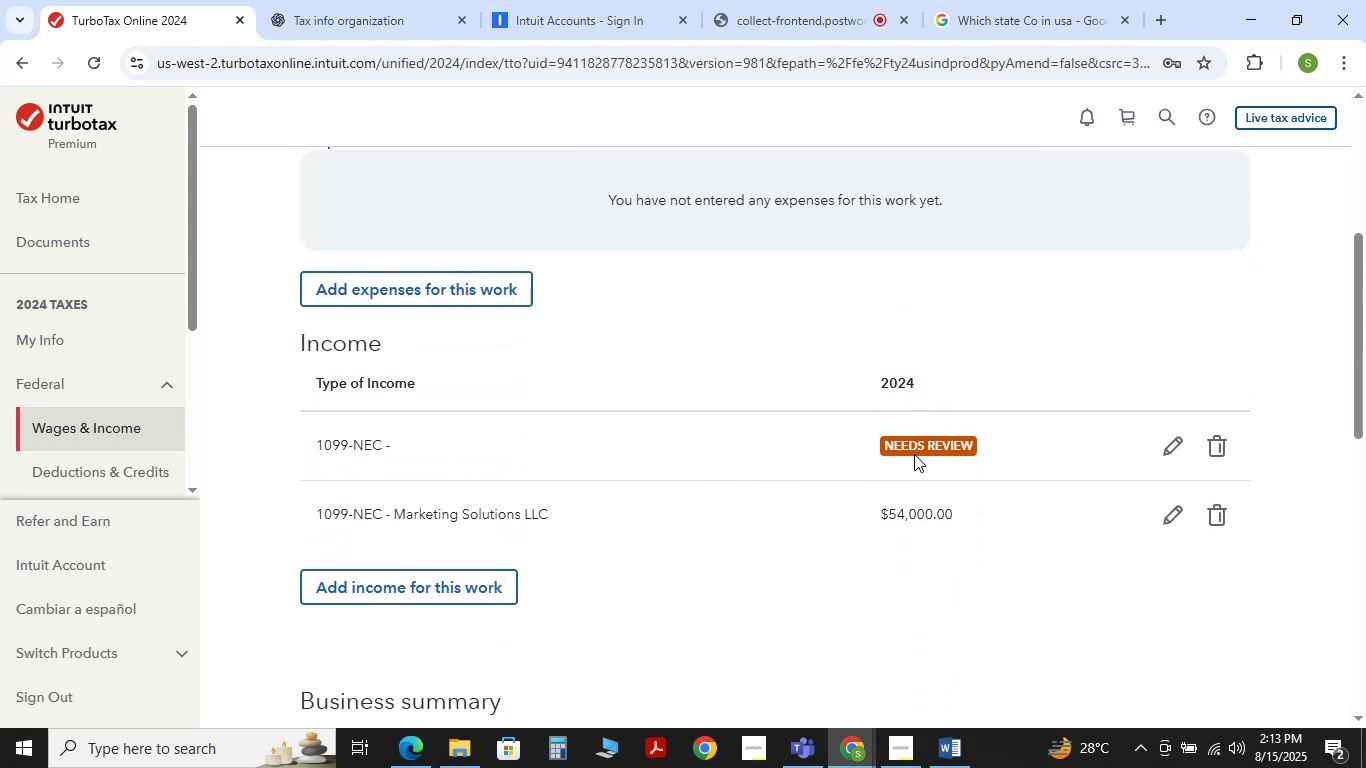 
left_click([919, 450])
 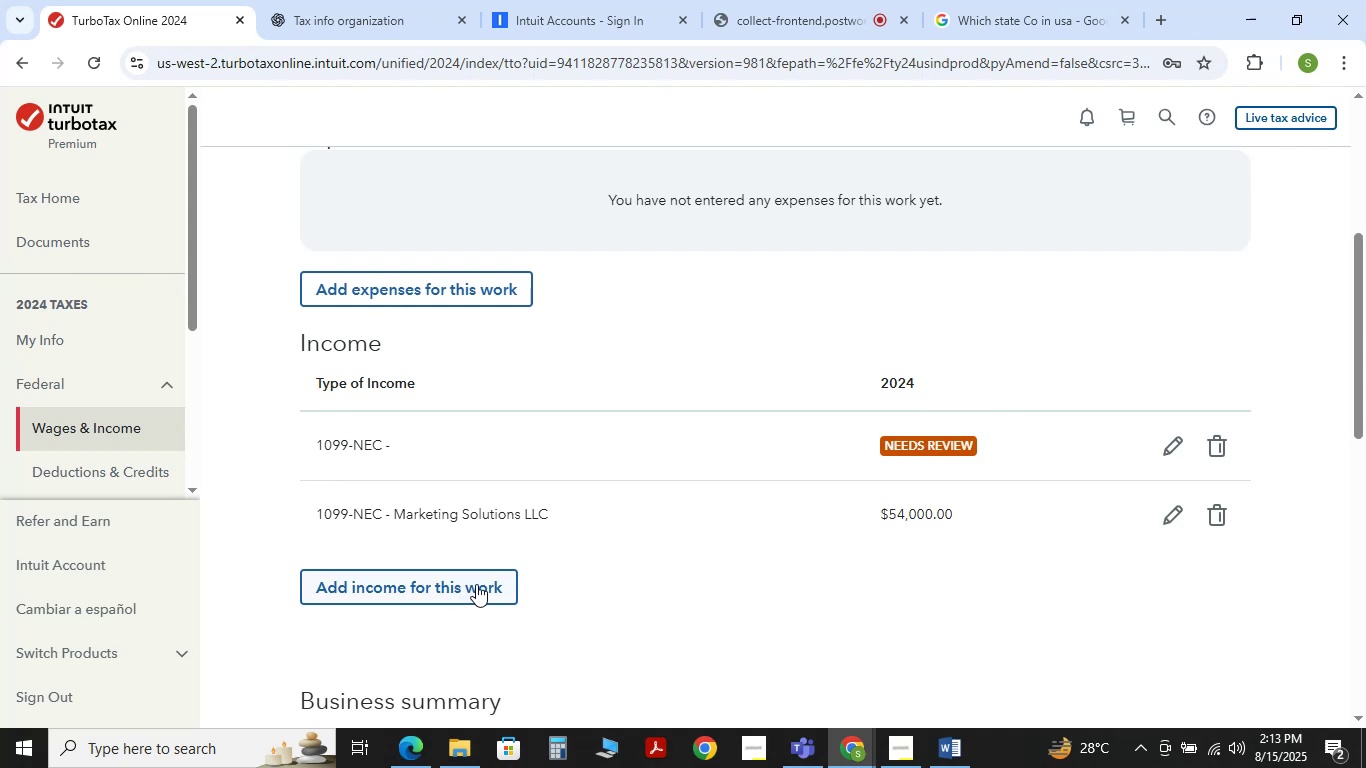 
left_click([478, 586])
 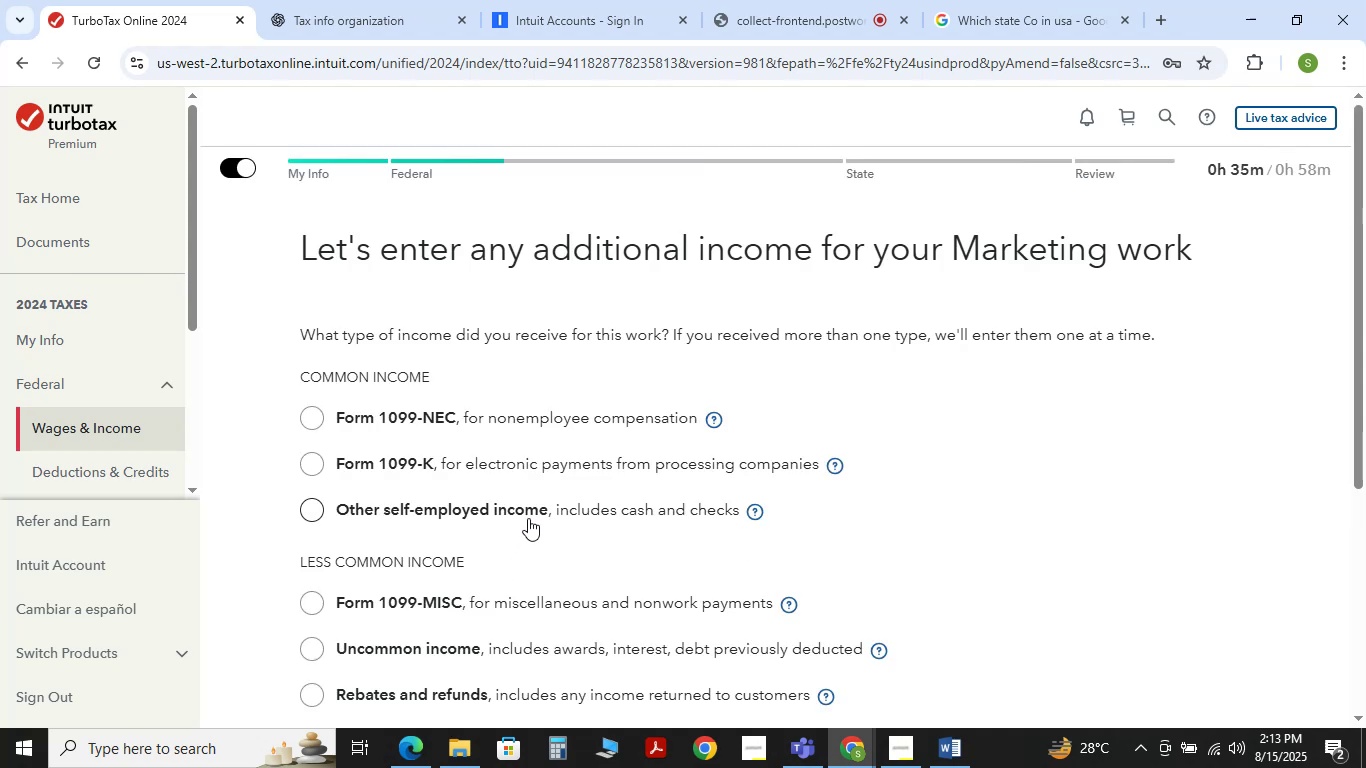 
scroll: coordinate [538, 518], scroll_direction: down, amount: 3.0
 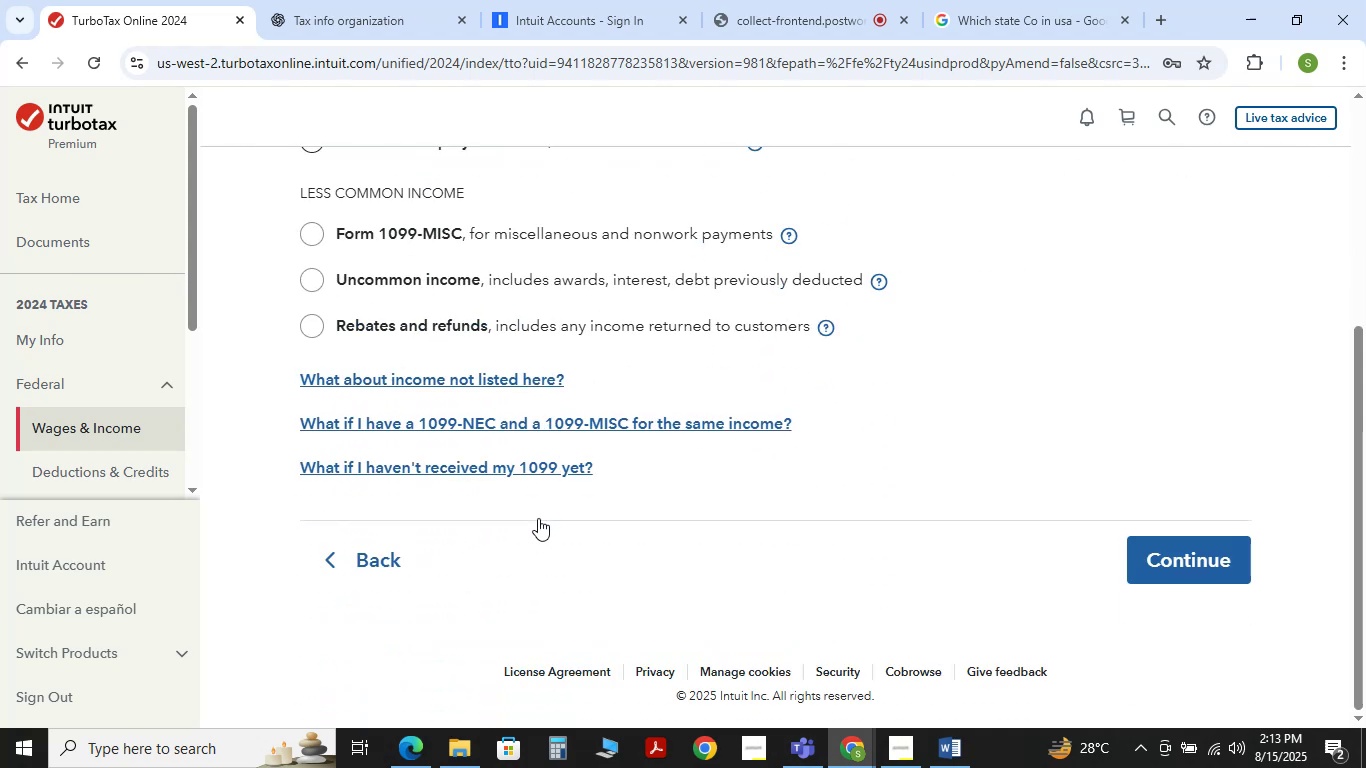 
scroll: coordinate [538, 518], scroll_direction: up, amount: 3.0
 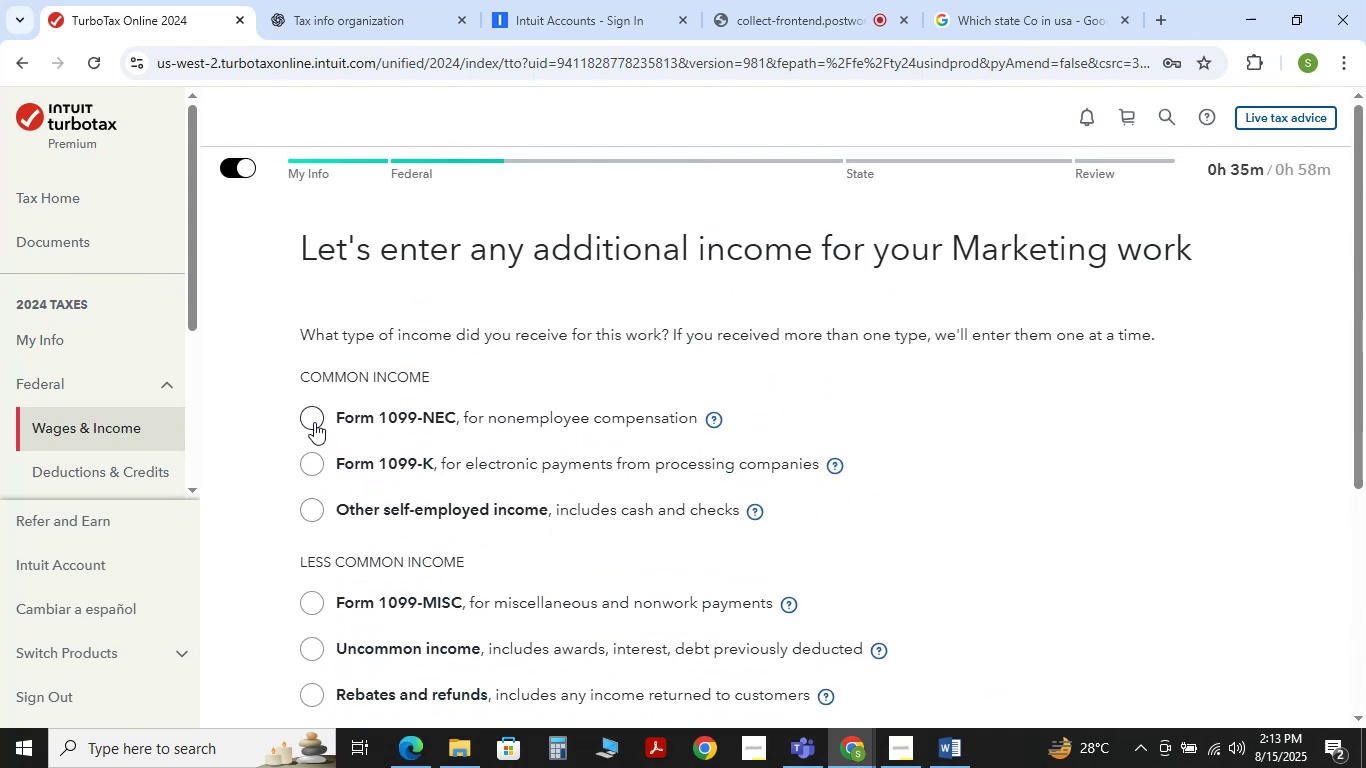 
left_click([307, 417])
 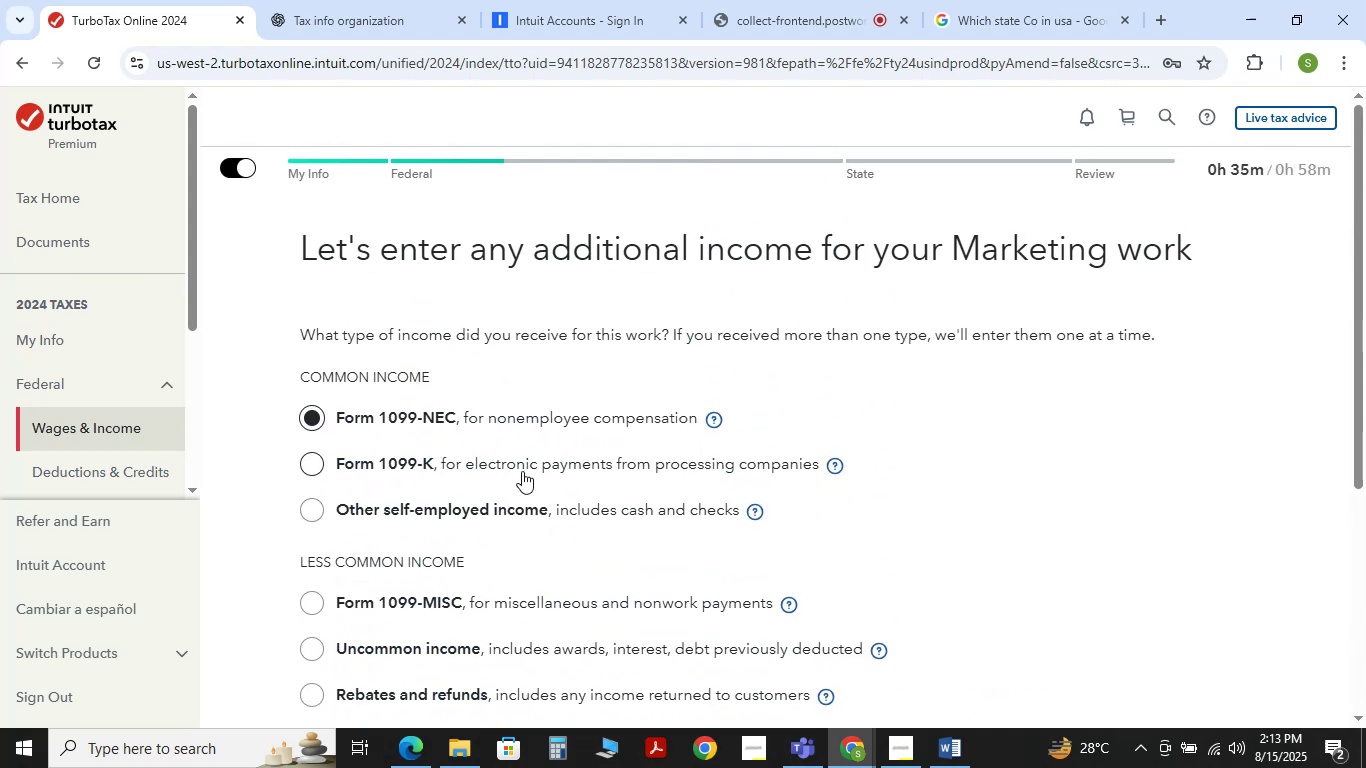 
scroll: coordinate [637, 504], scroll_direction: down, amount: 5.0
 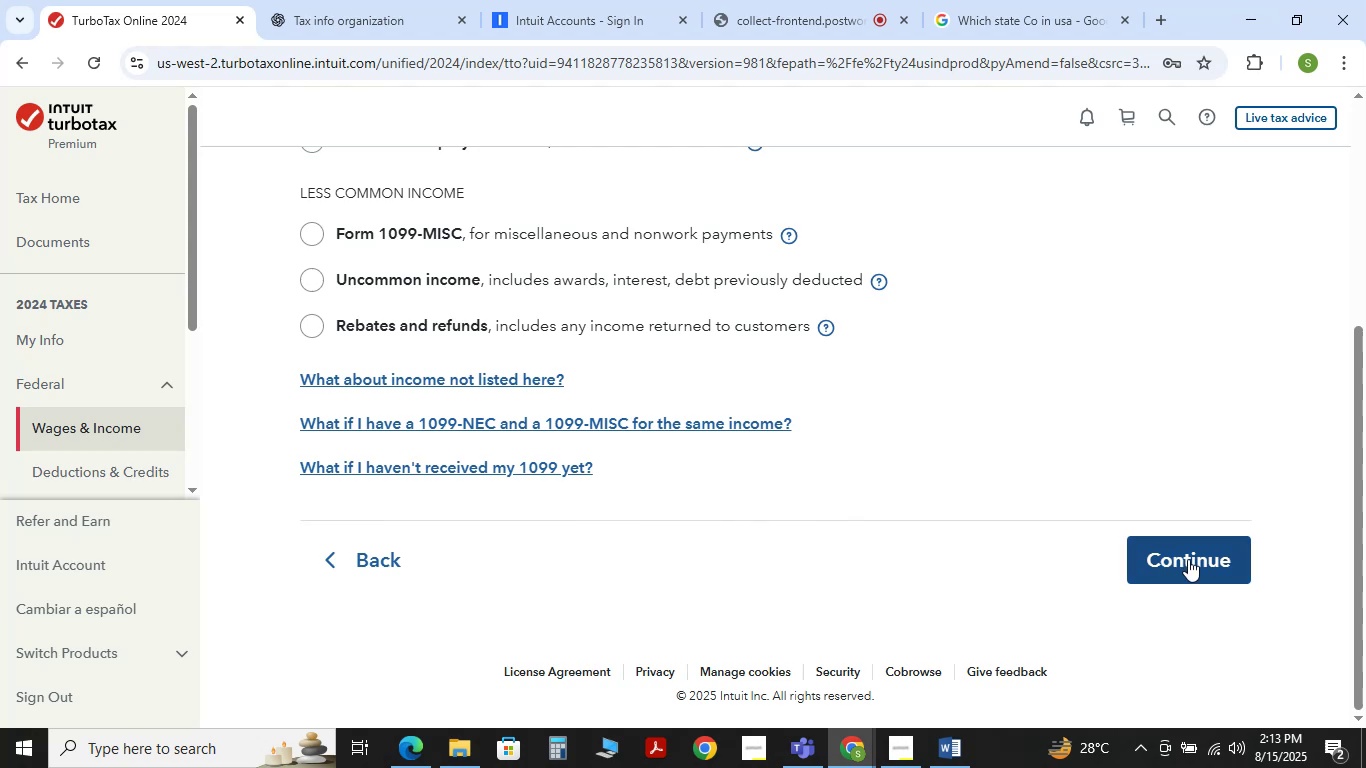 
left_click([1188, 559])
 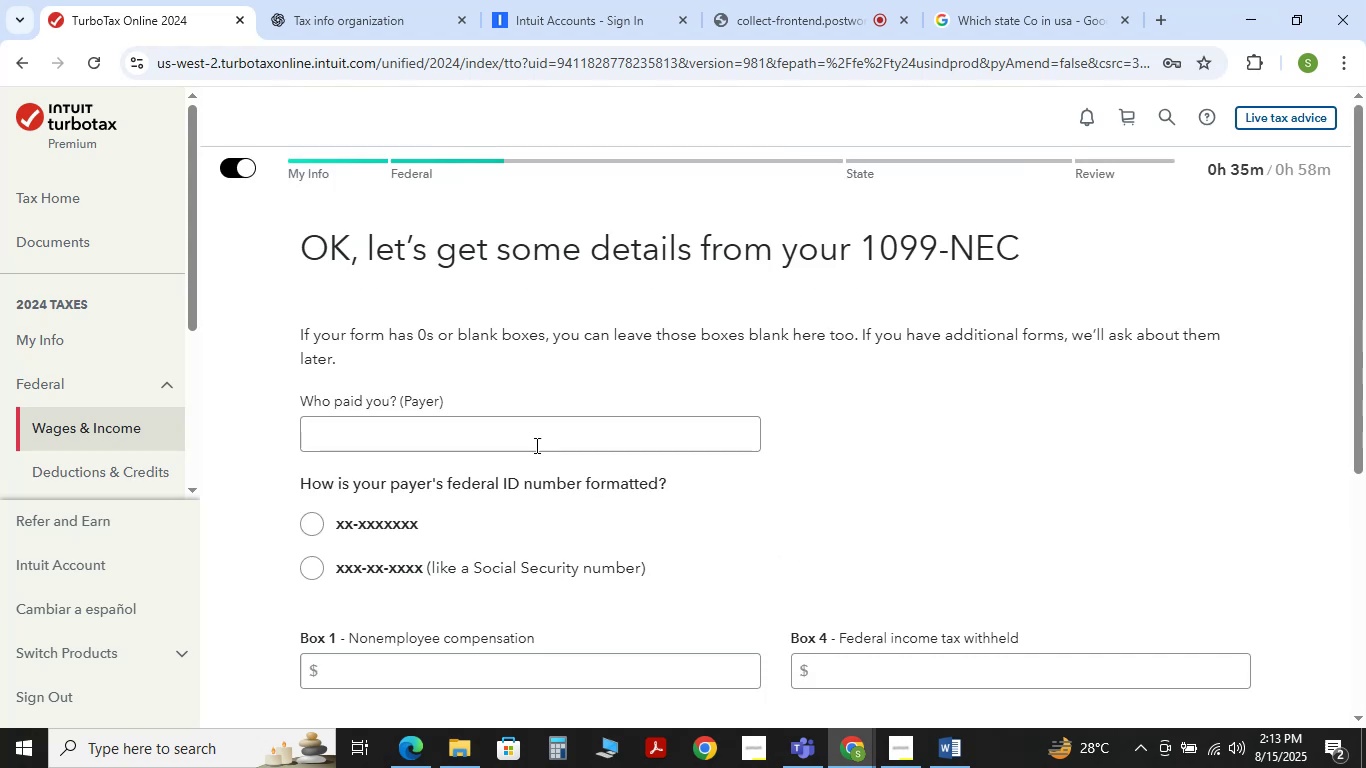 
left_click([488, 424])
 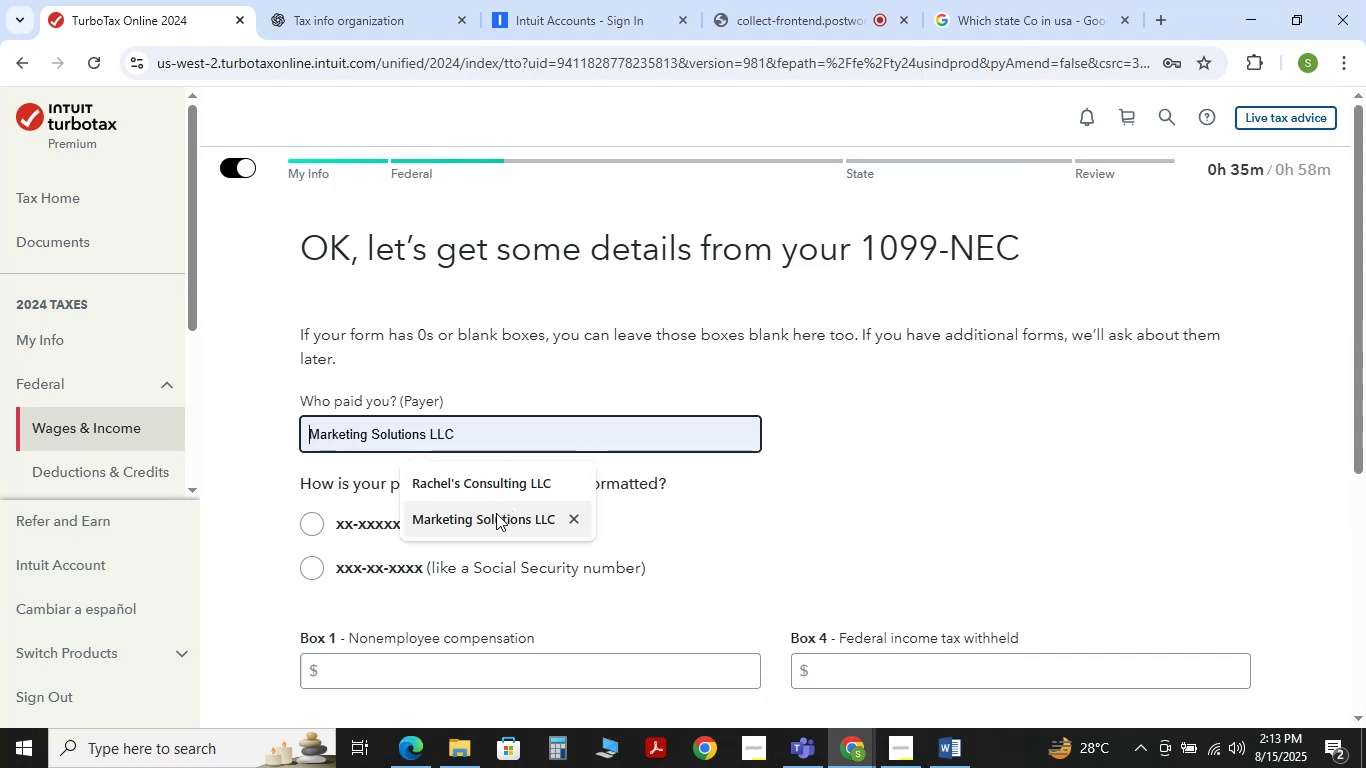 
left_click([496, 515])
 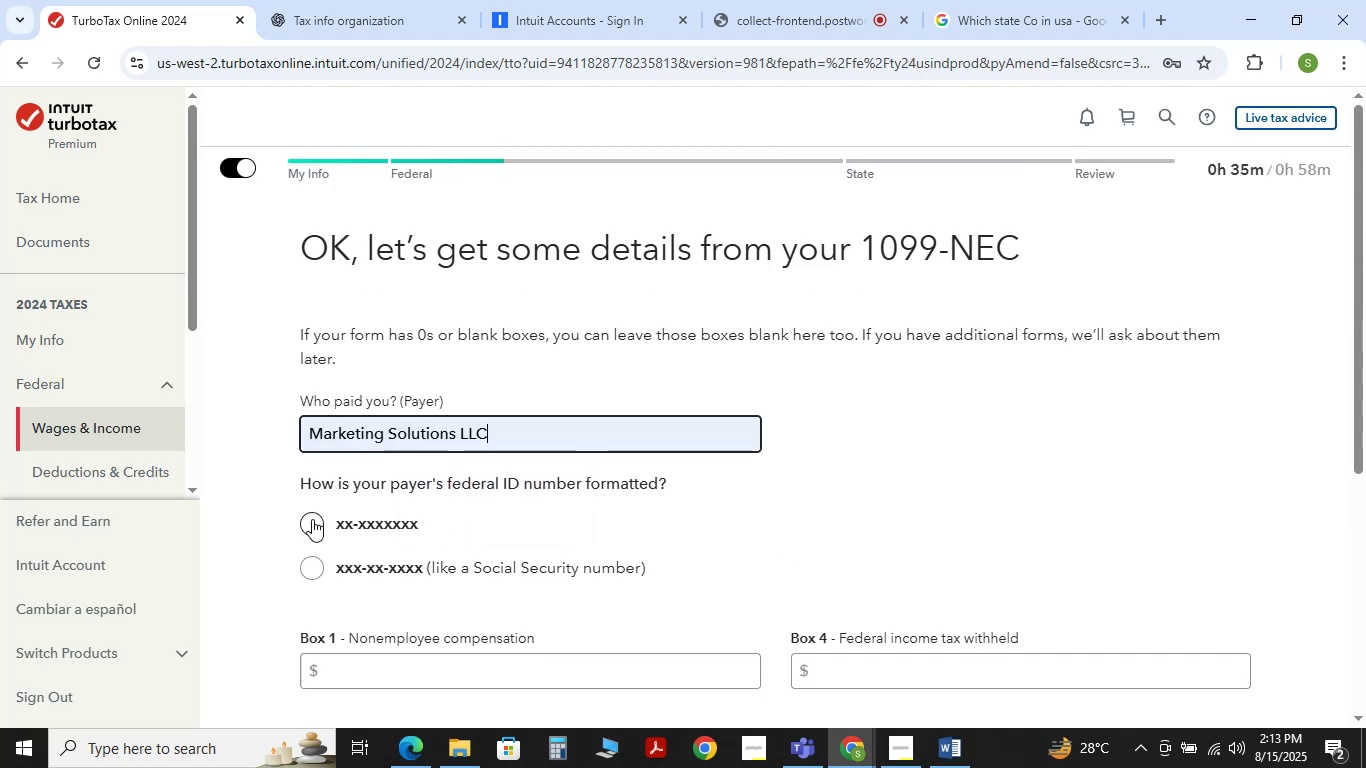 
left_click([312, 519])
 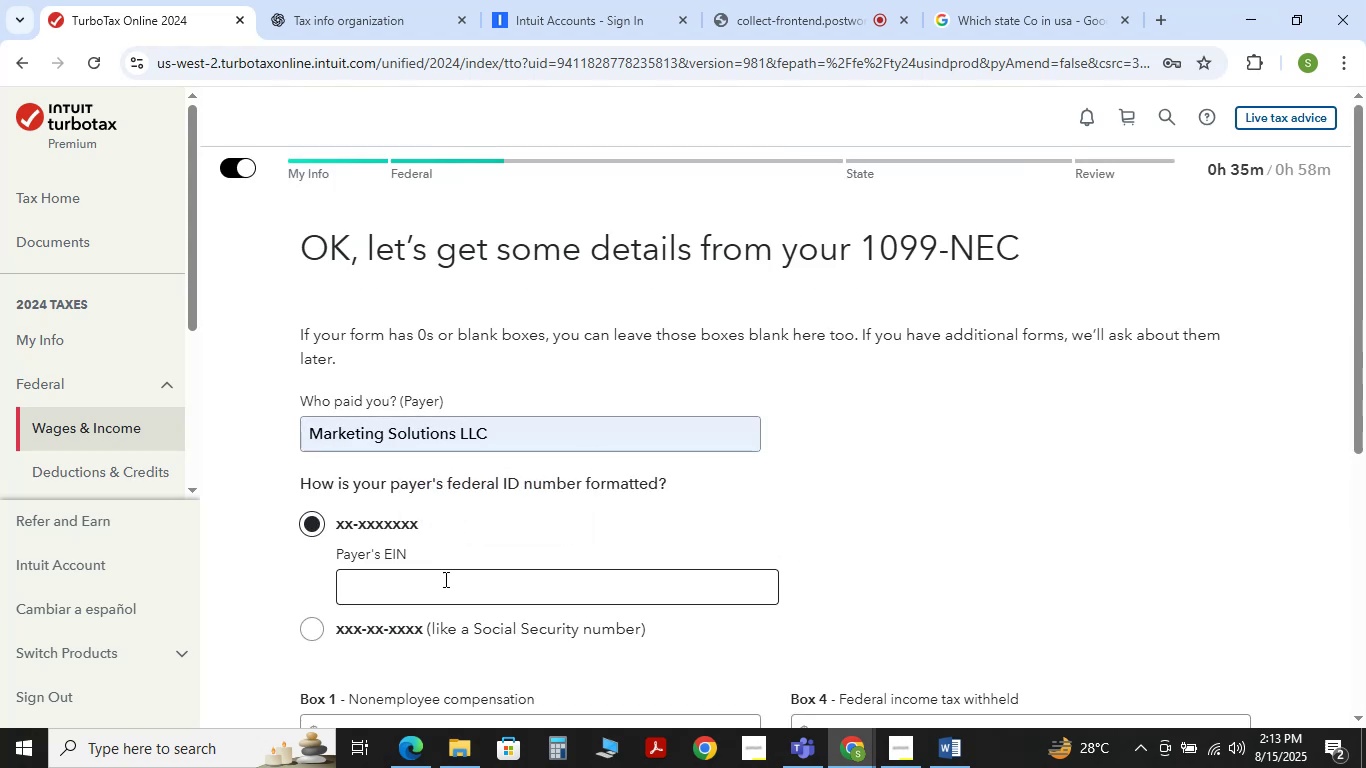 
left_click([444, 583])
 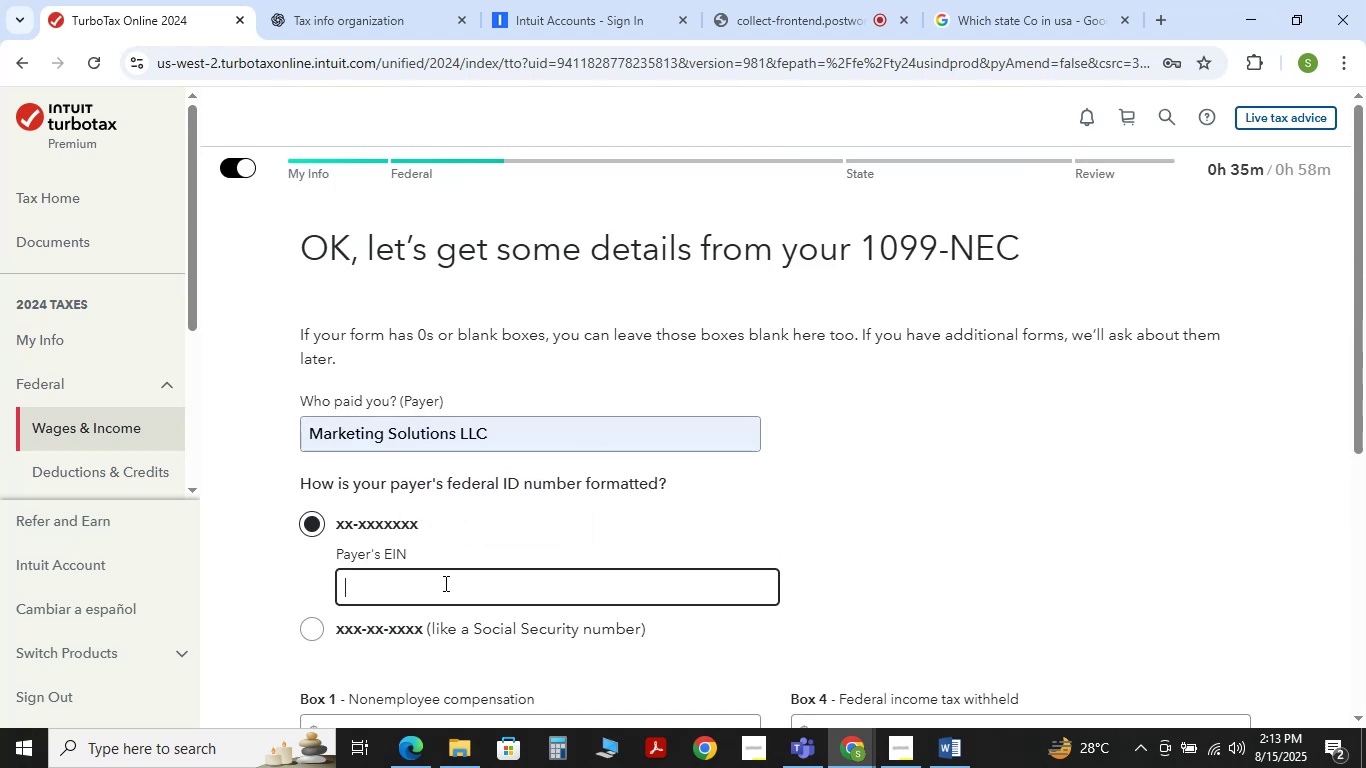 
key(Meta+V)
 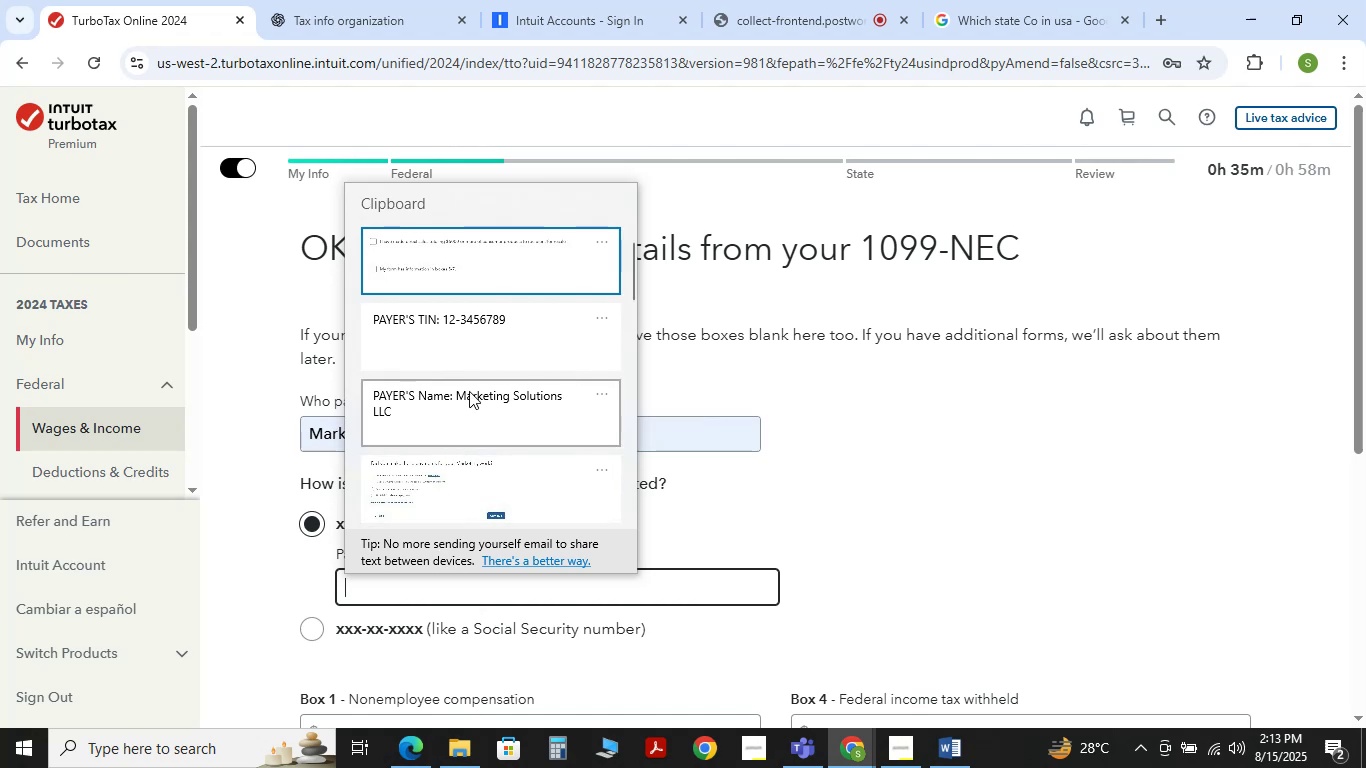 
left_click([485, 332])
 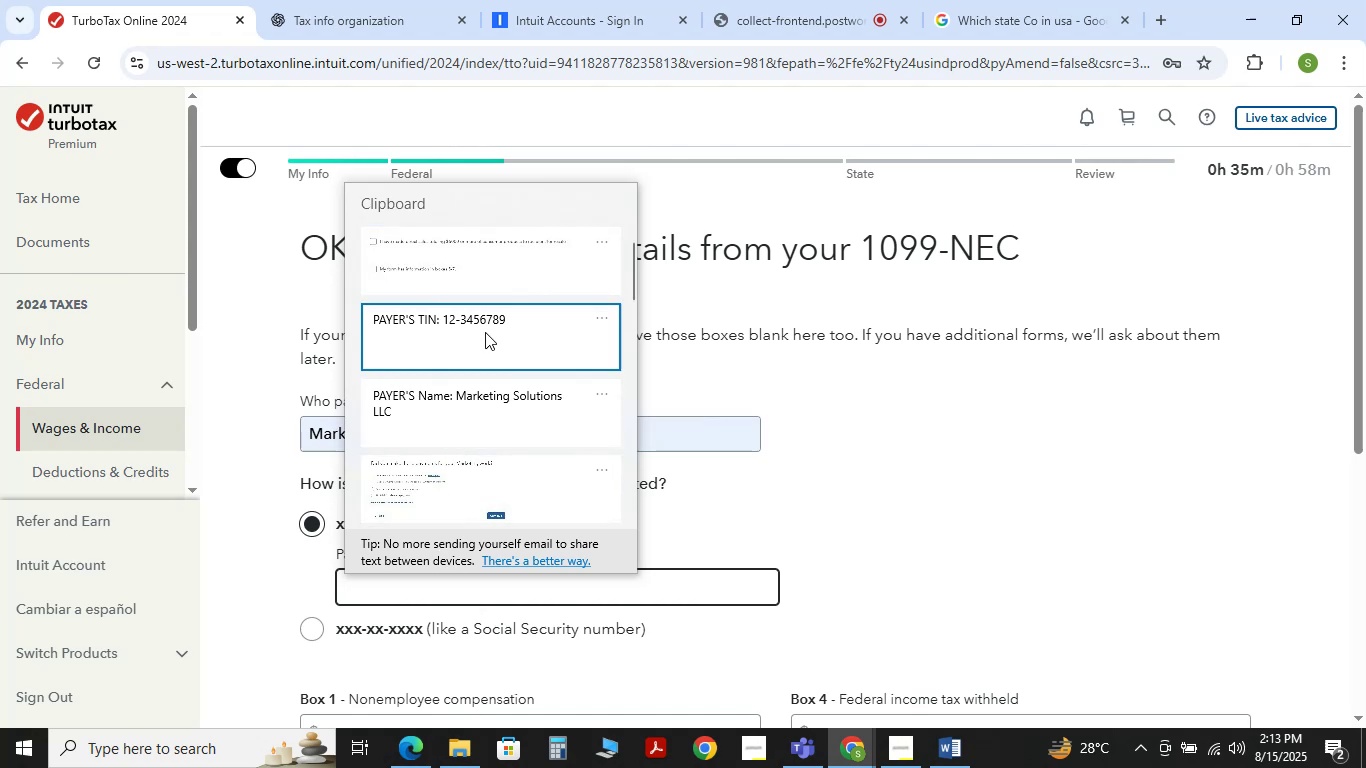 
key(Control+ControlLeft)
 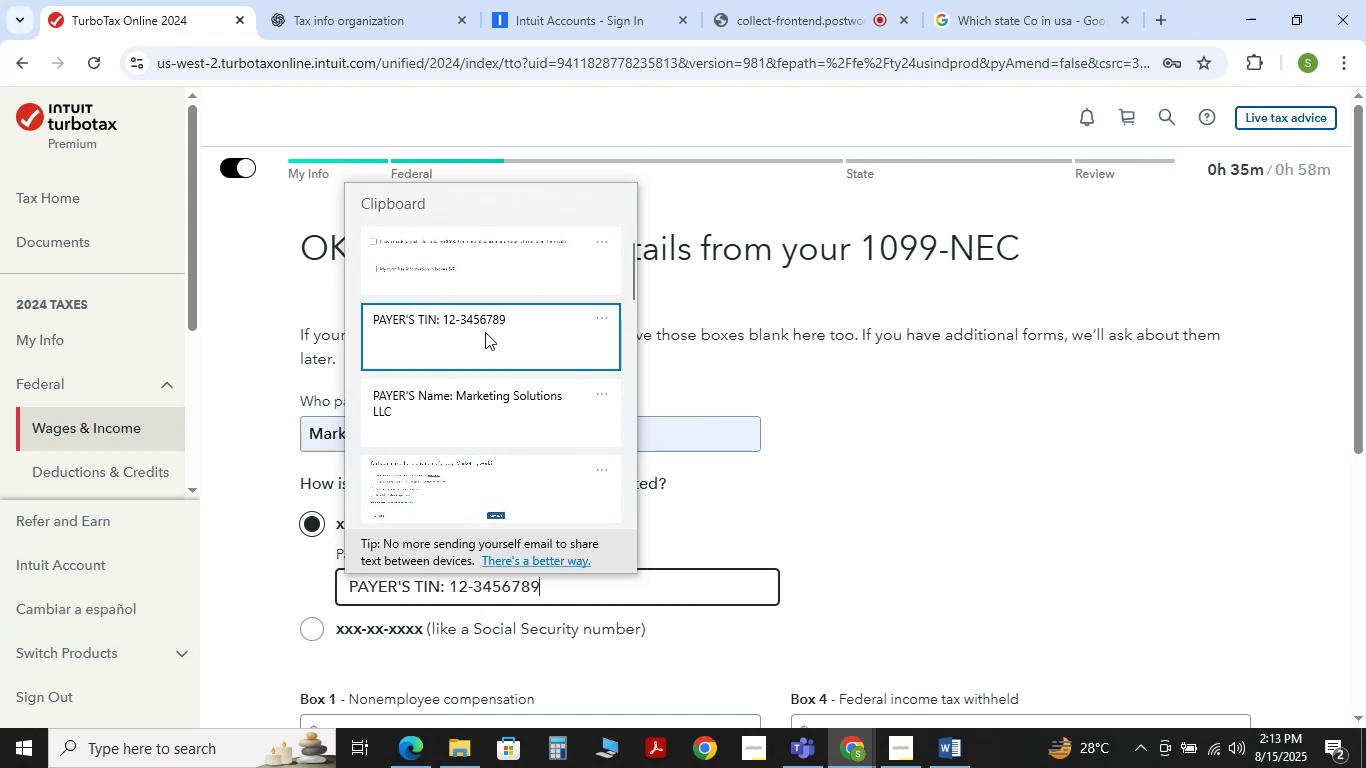 
key(Control+V)
 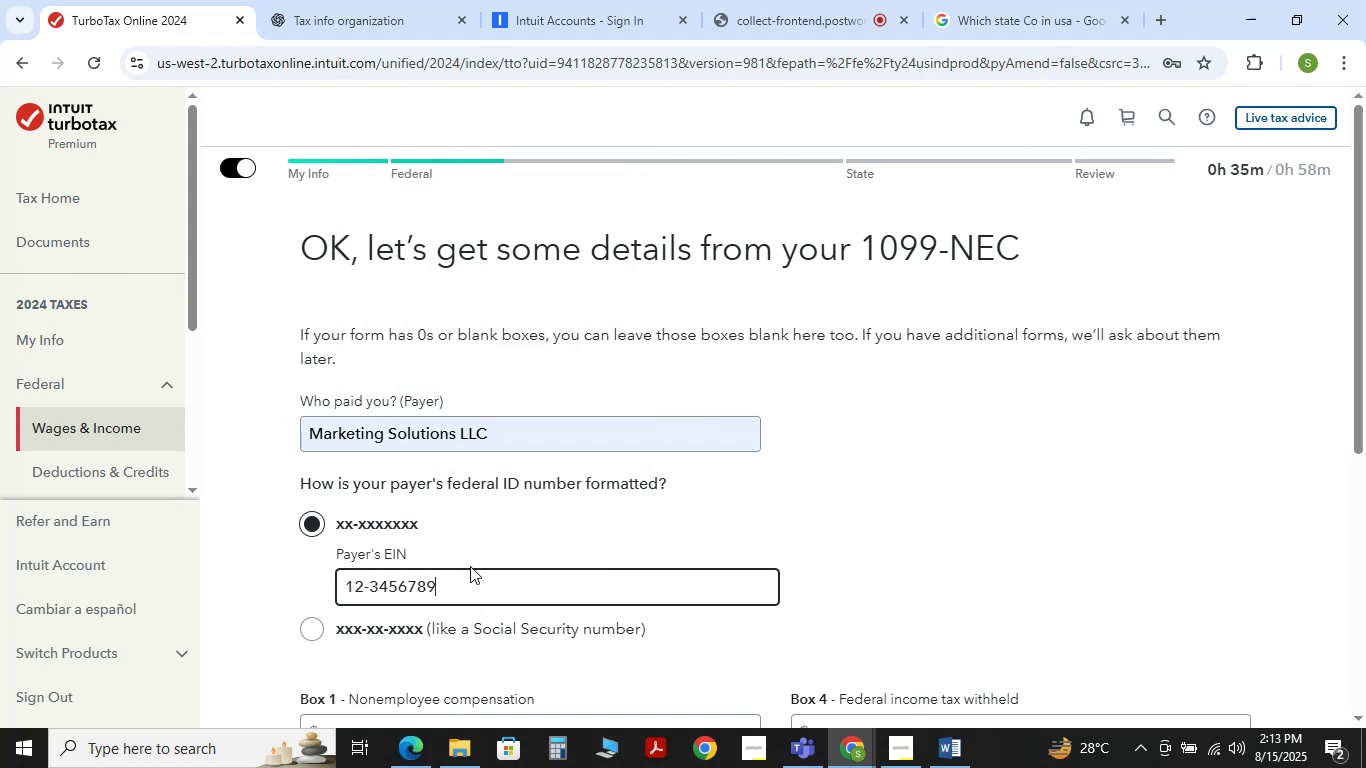 
scroll: coordinate [470, 566], scroll_direction: down, amount: 2.0
 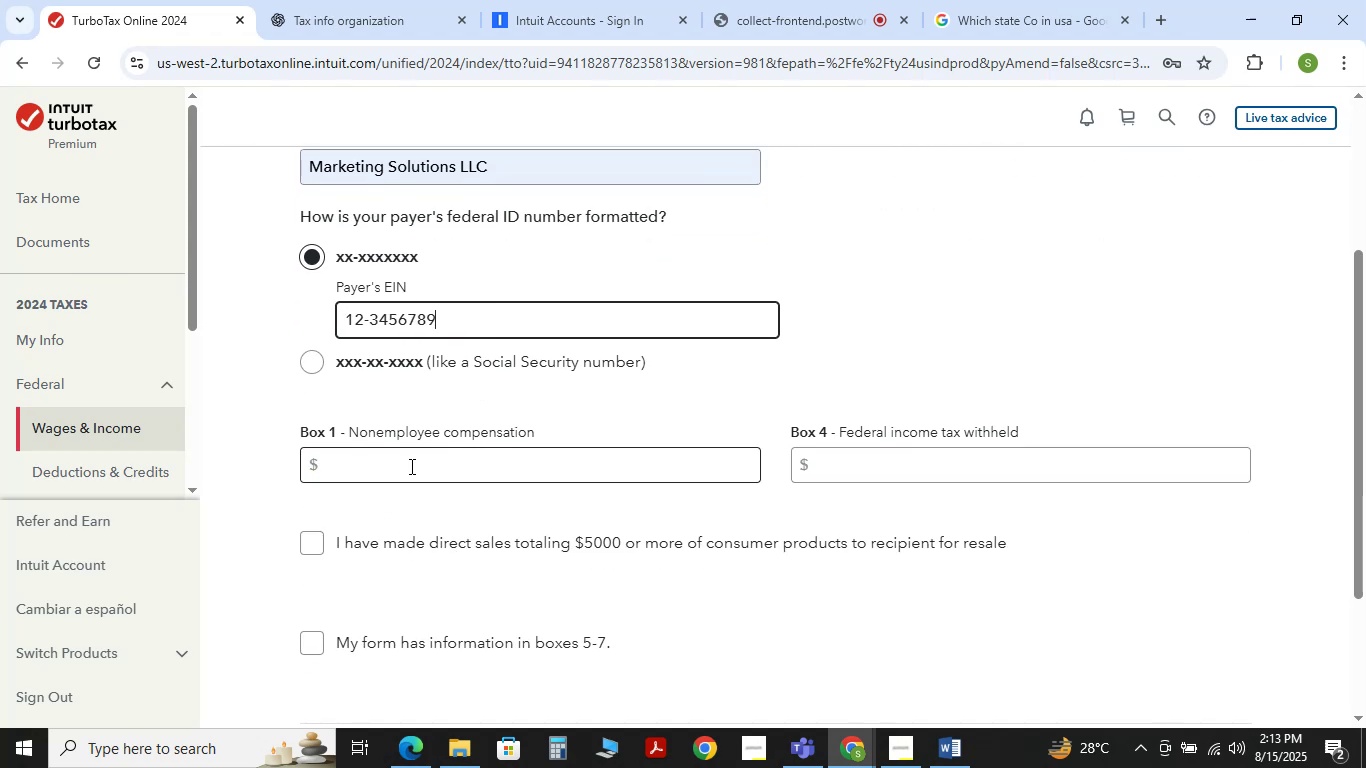 
left_click([423, 468])
 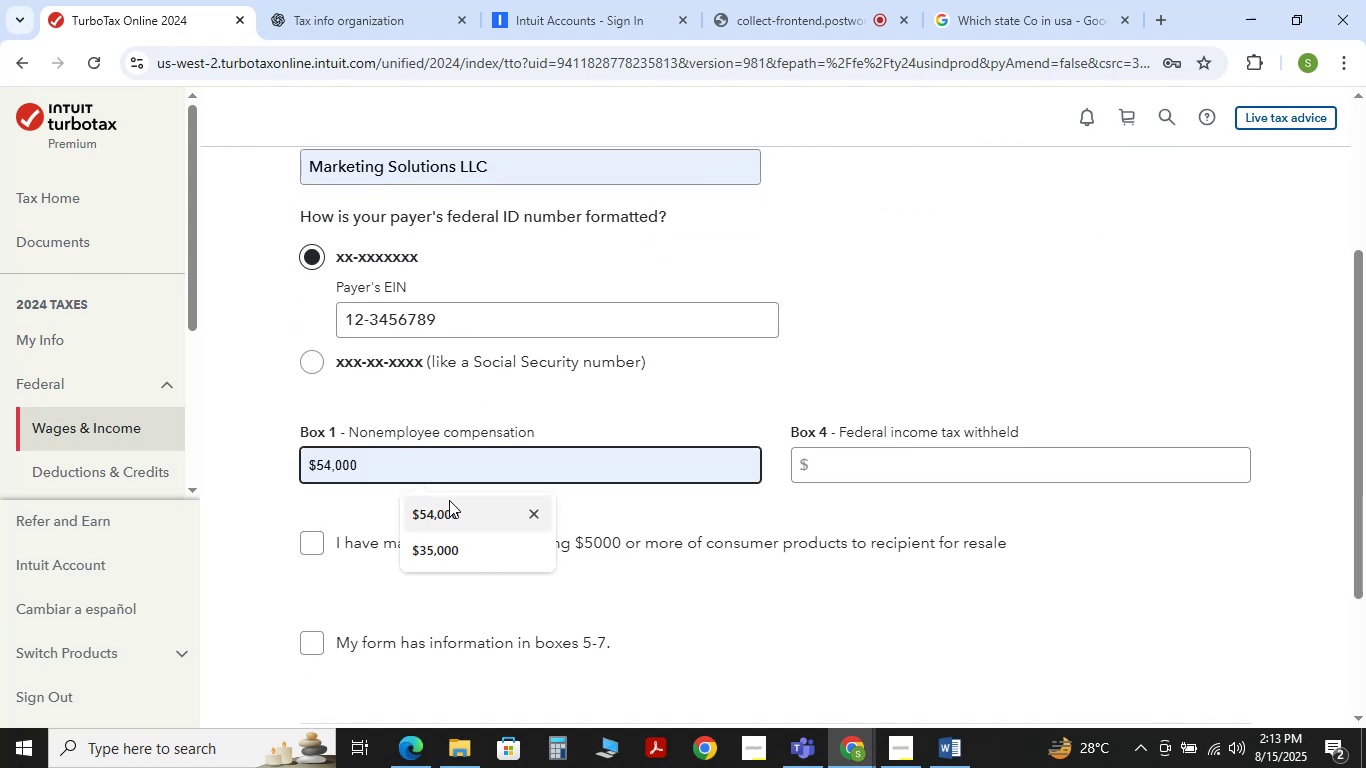 
left_click([449, 506])
 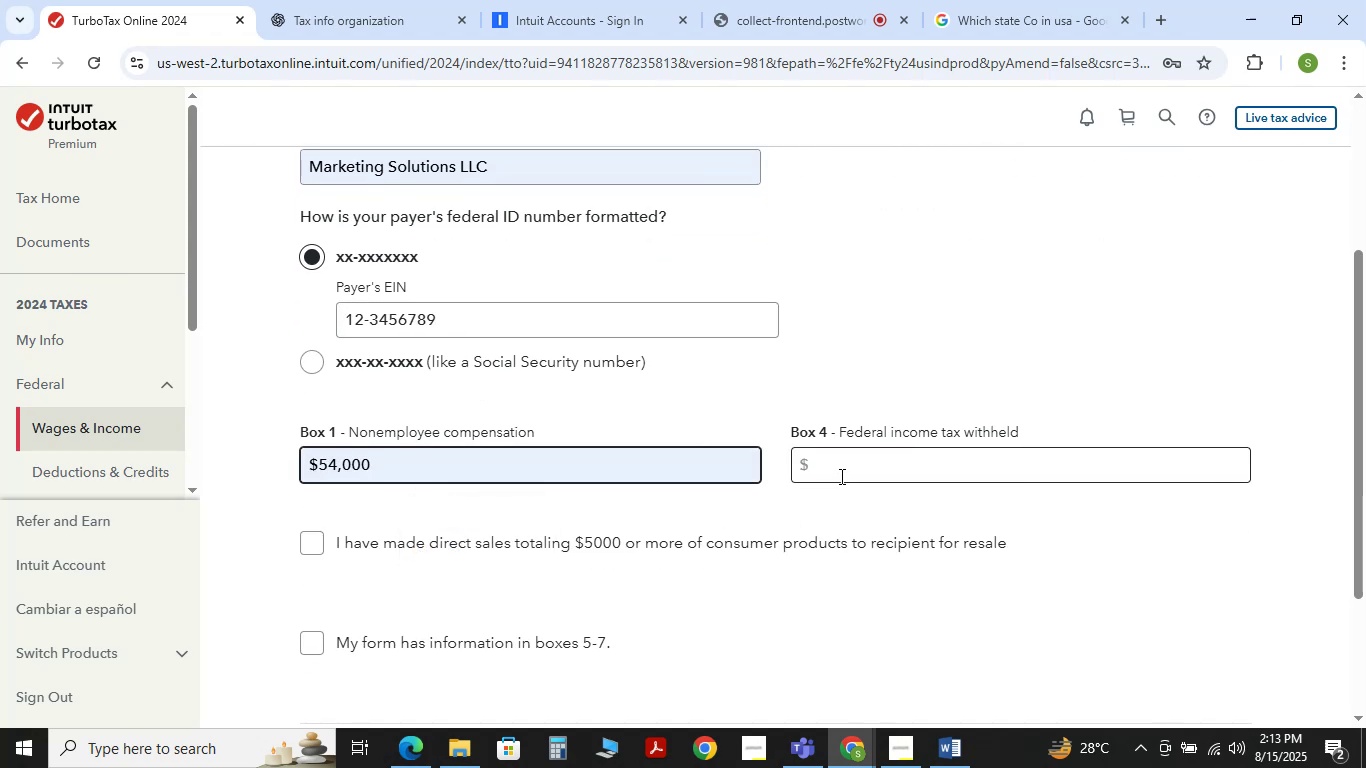 
left_click([846, 467])
 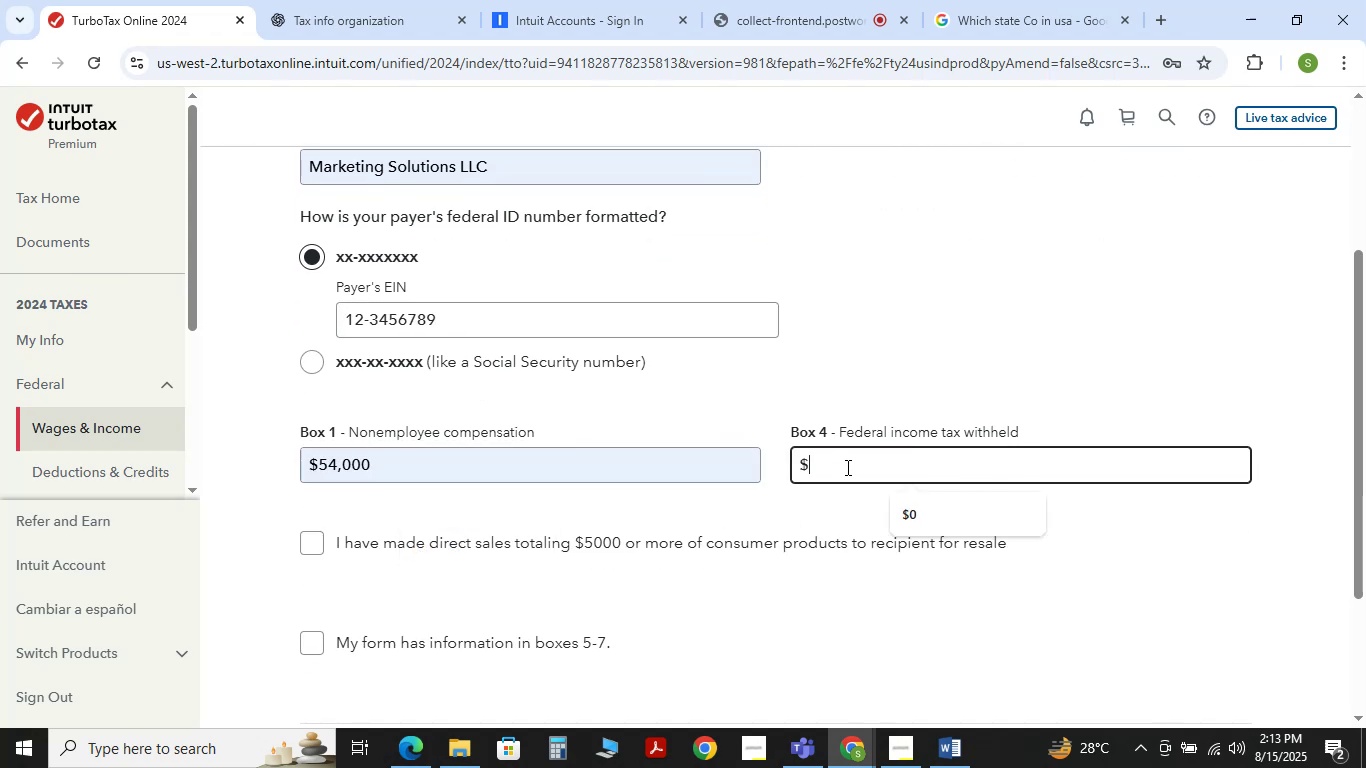 
key(Numpad0)
 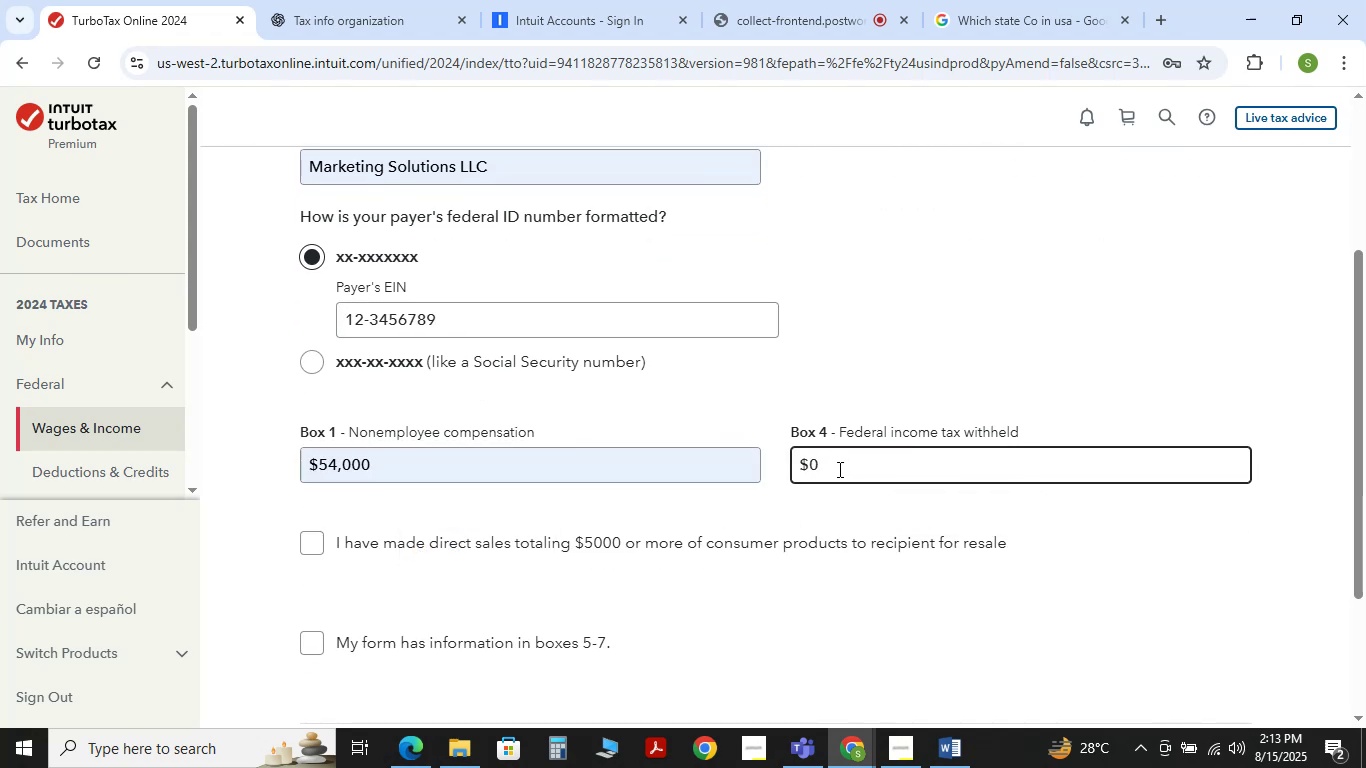 
scroll: coordinate [820, 511], scroll_direction: down, amount: 4.0
 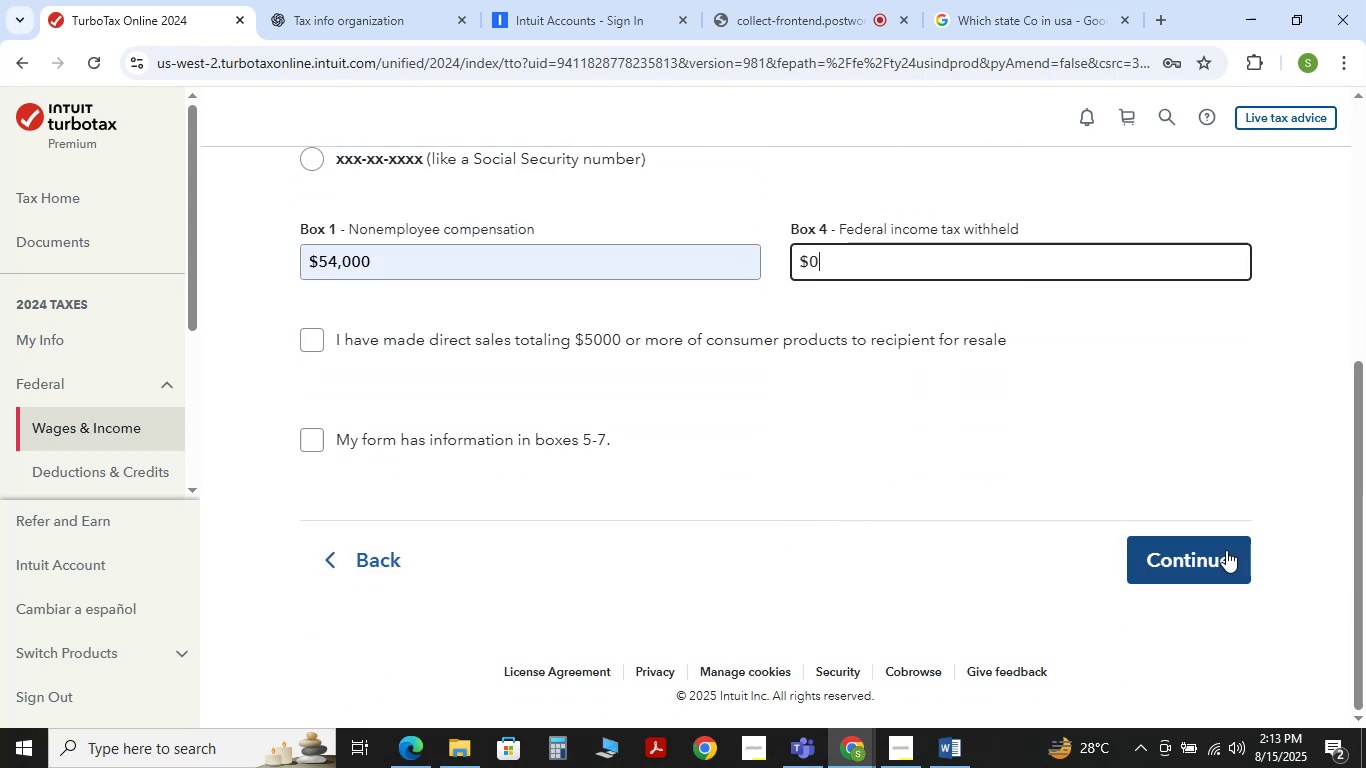 
left_click([1218, 568])
 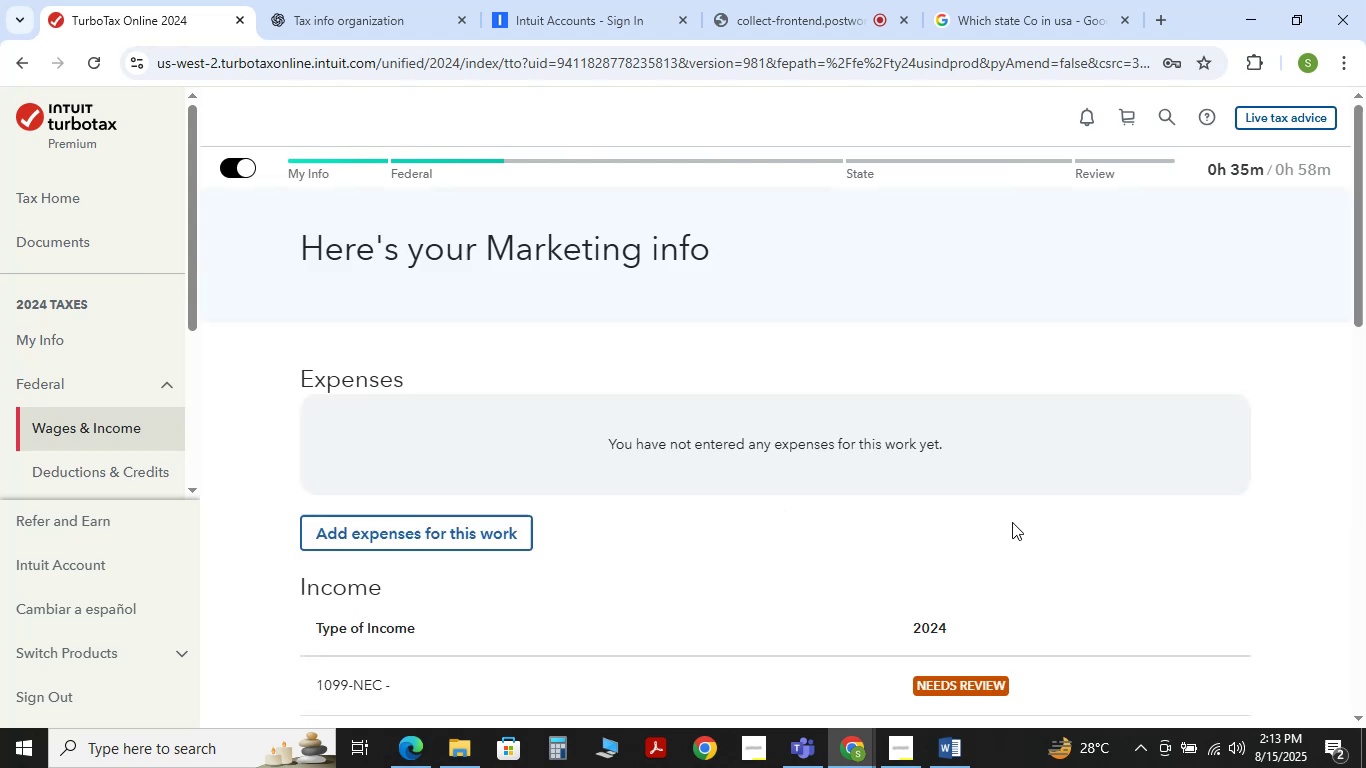 
scroll: coordinate [1010, 528], scroll_direction: down, amount: 3.0
 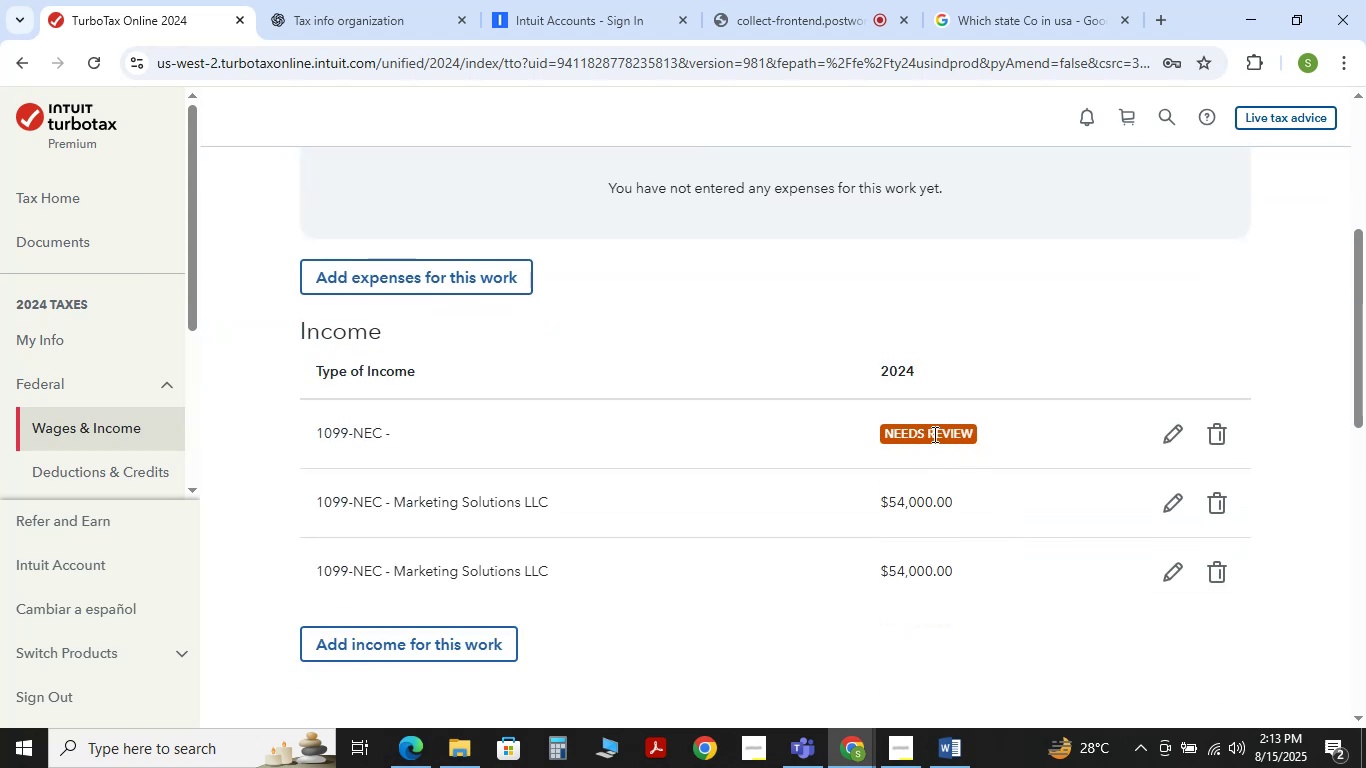 
wait(6.03)
 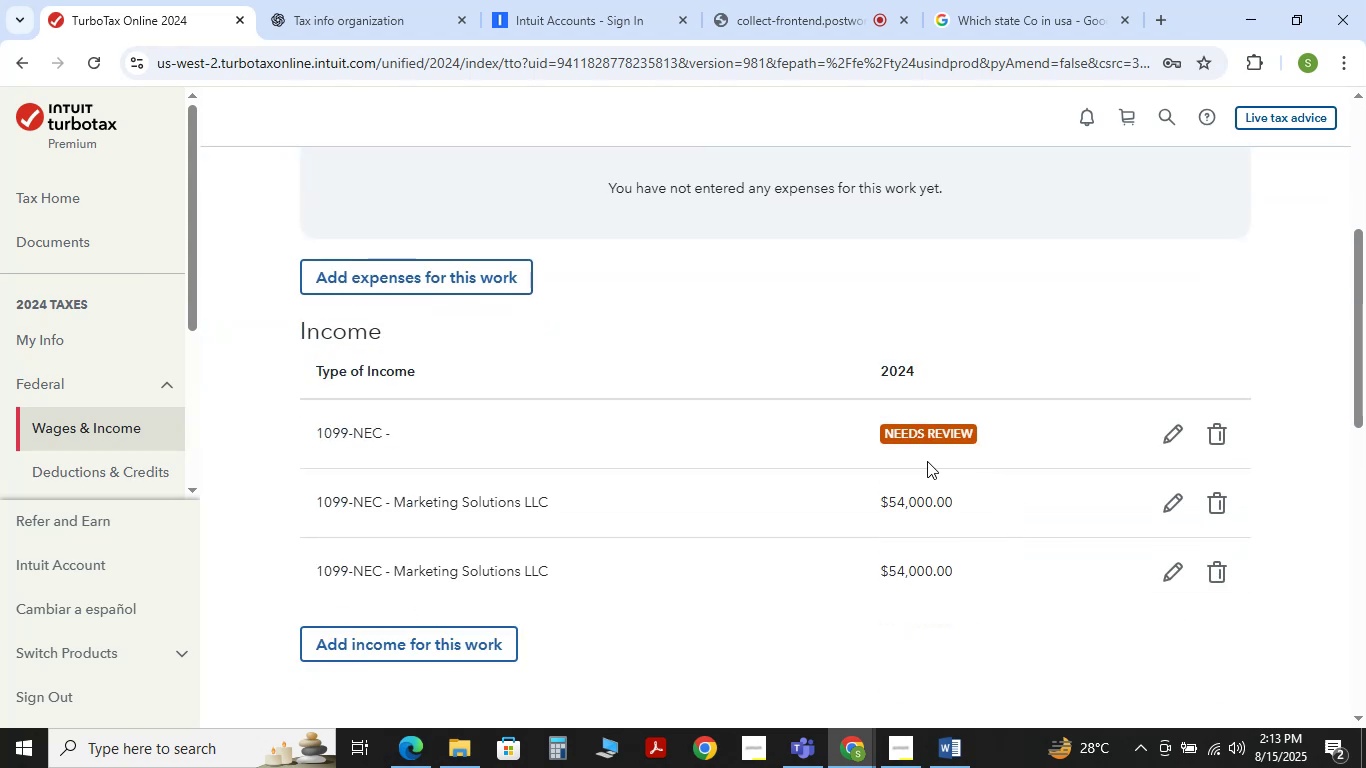 
left_click([1175, 440])
 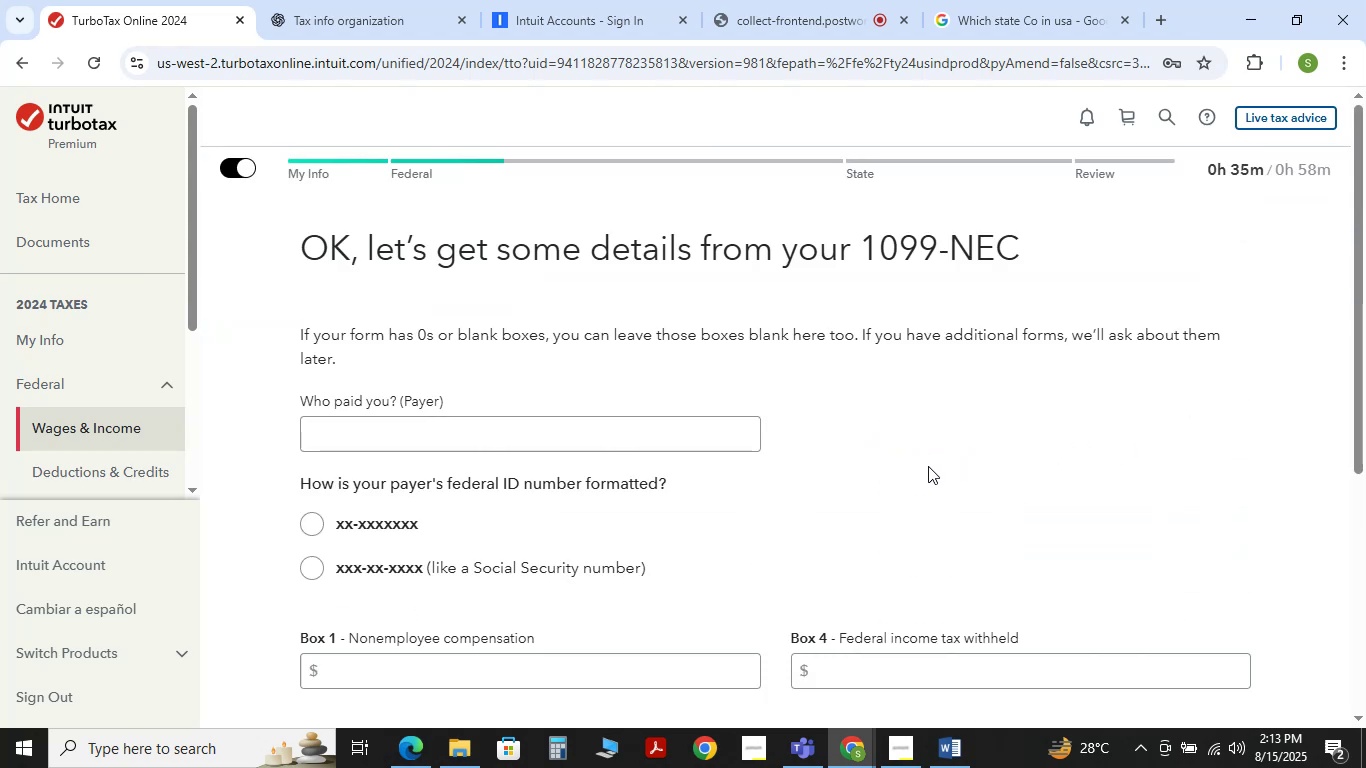 
scroll: coordinate [924, 470], scroll_direction: down, amount: 4.0
 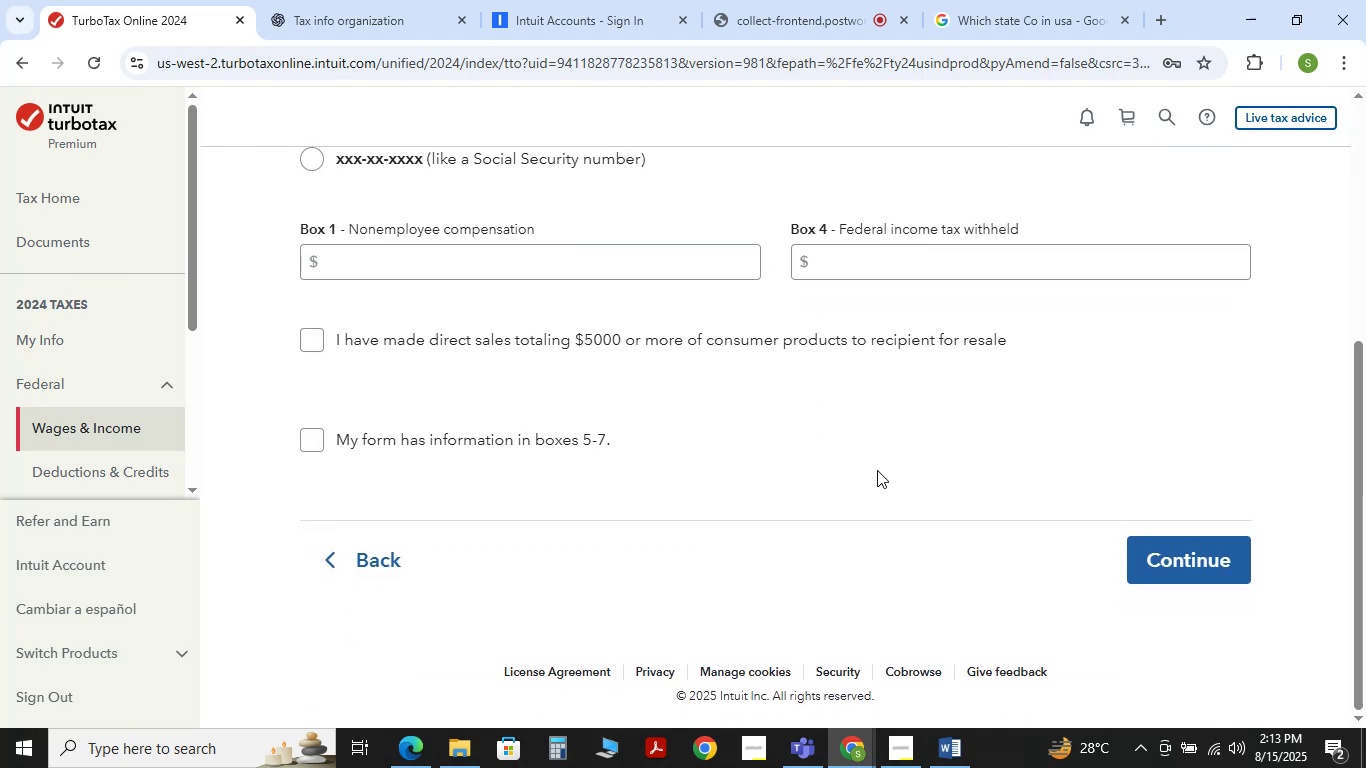 
scroll: coordinate [743, 456], scroll_direction: up, amount: 2.0
 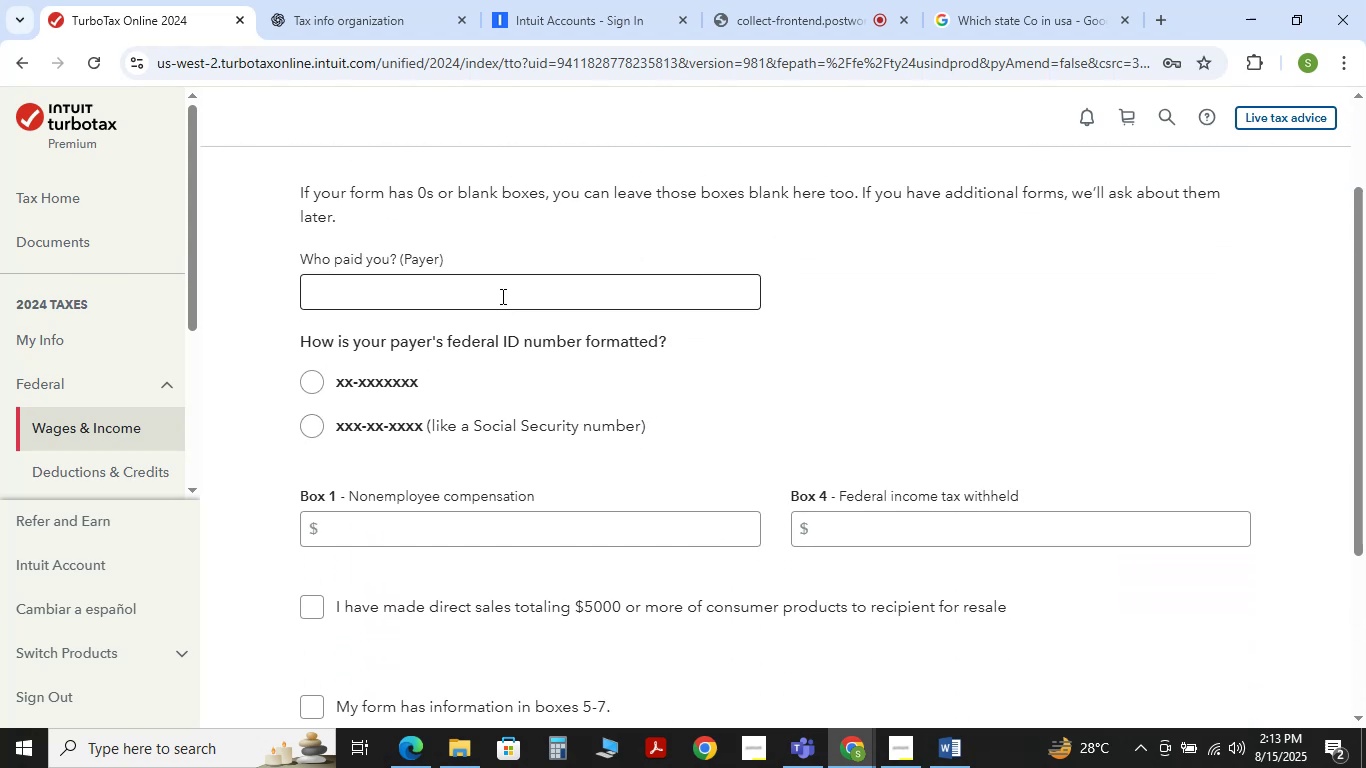 
left_click([498, 288])
 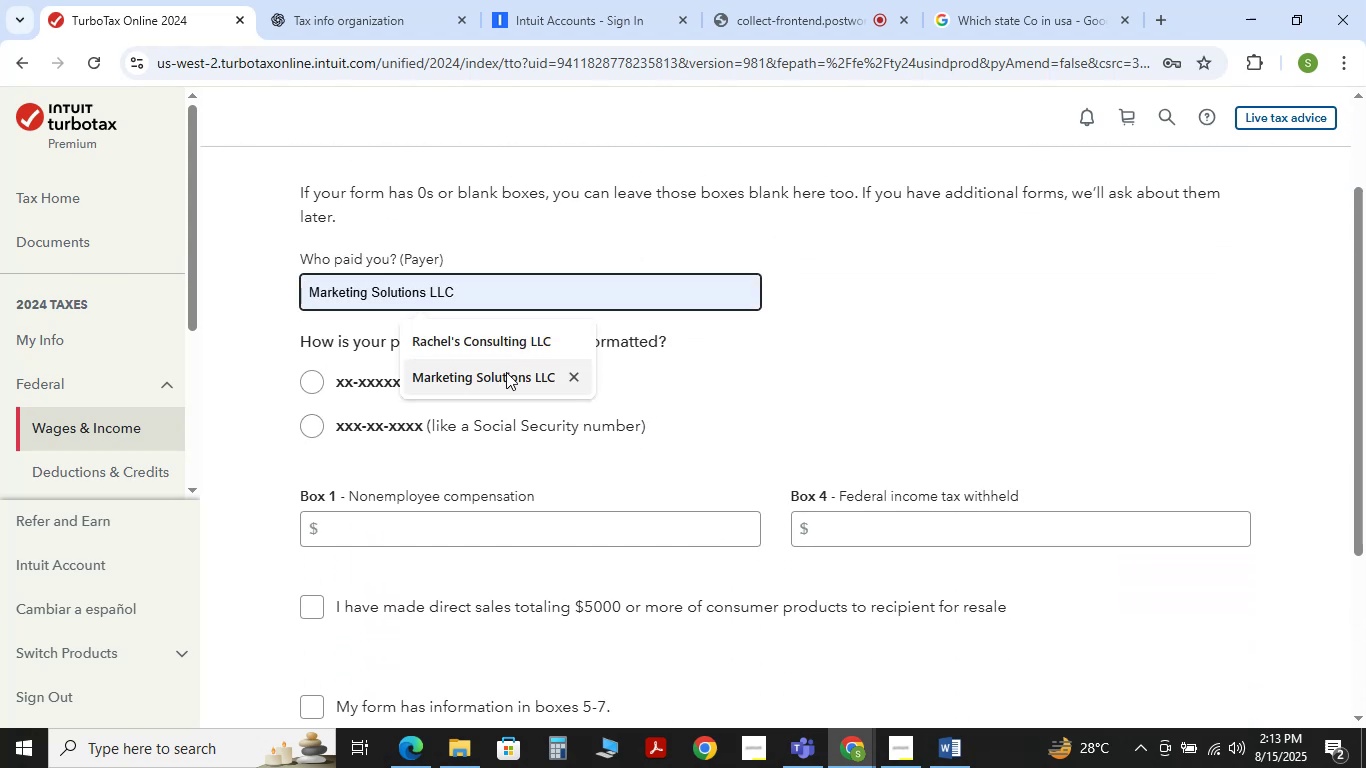 
left_click([506, 372])
 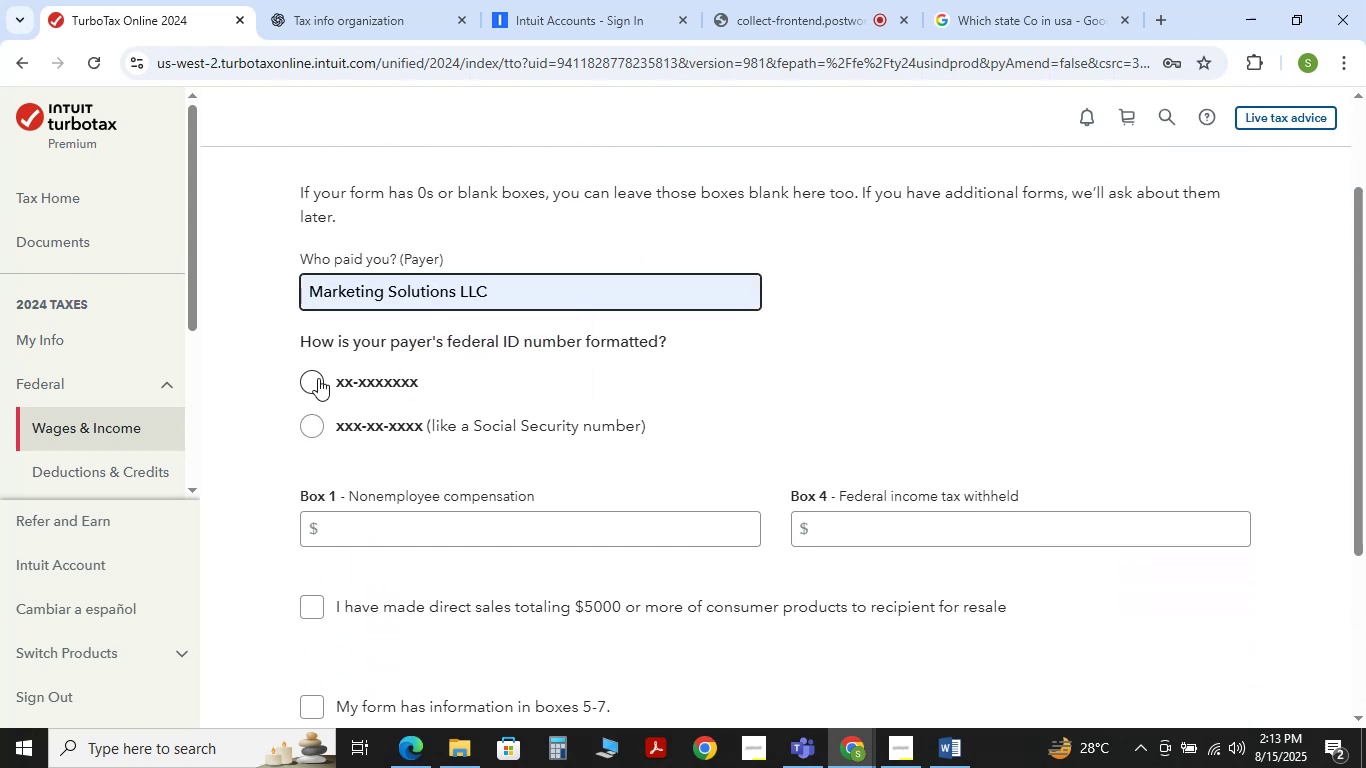 
left_click([316, 378])
 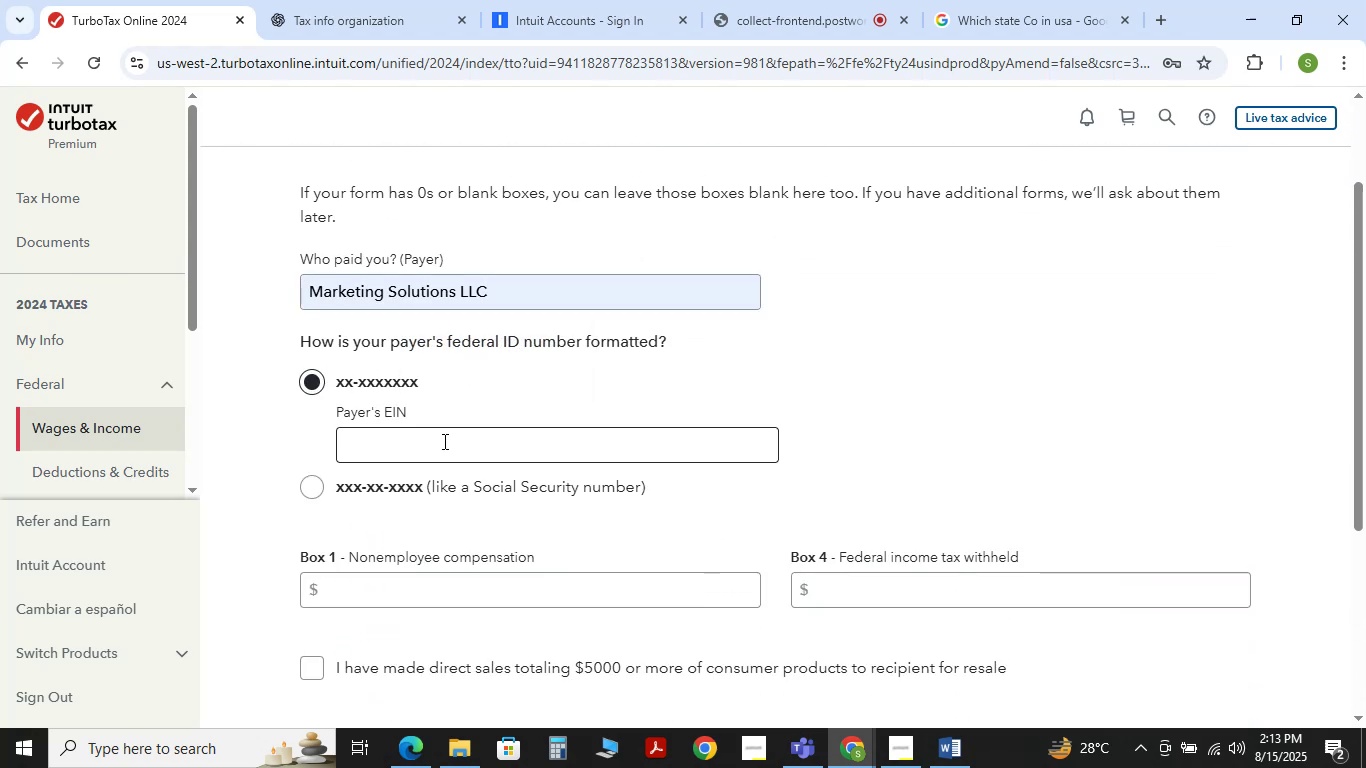 
left_click([443, 441])
 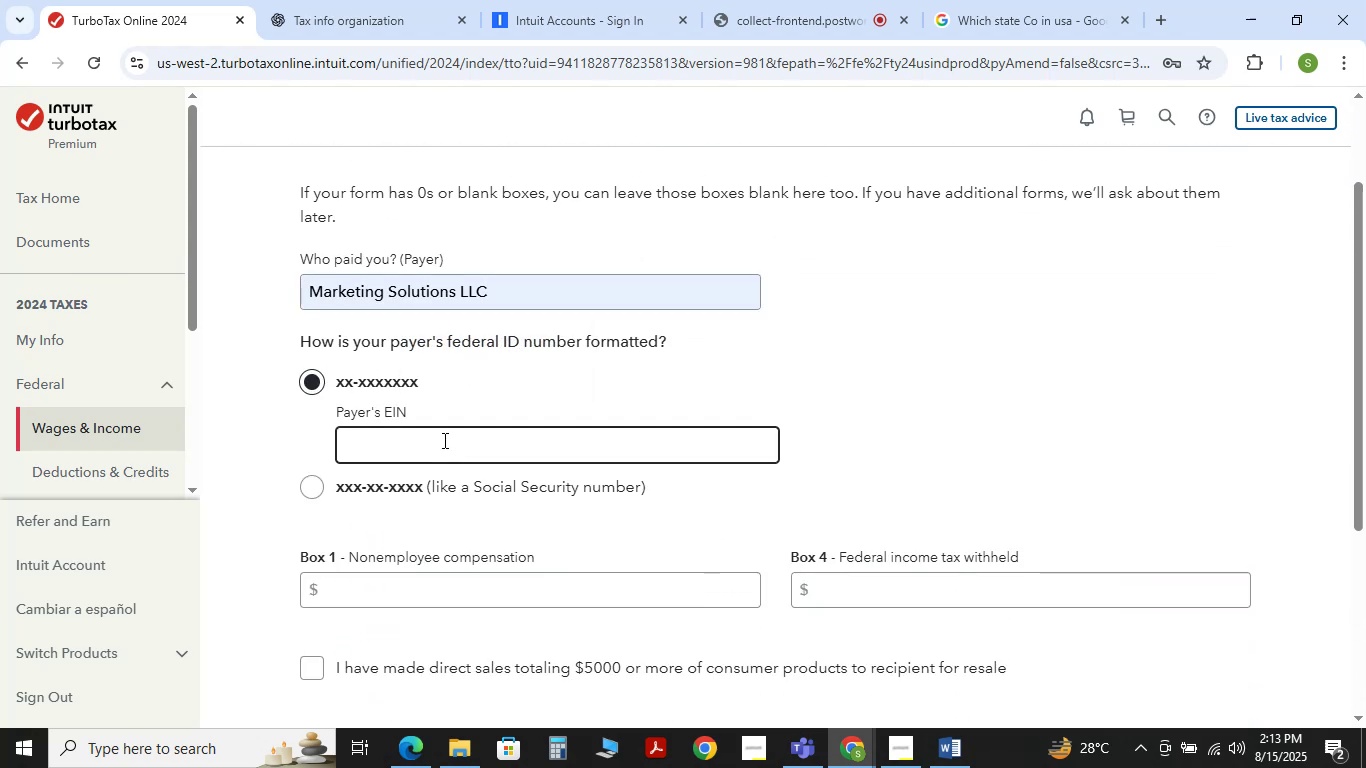 
hold_key(key=ShiftLeft, duration=1.07)
 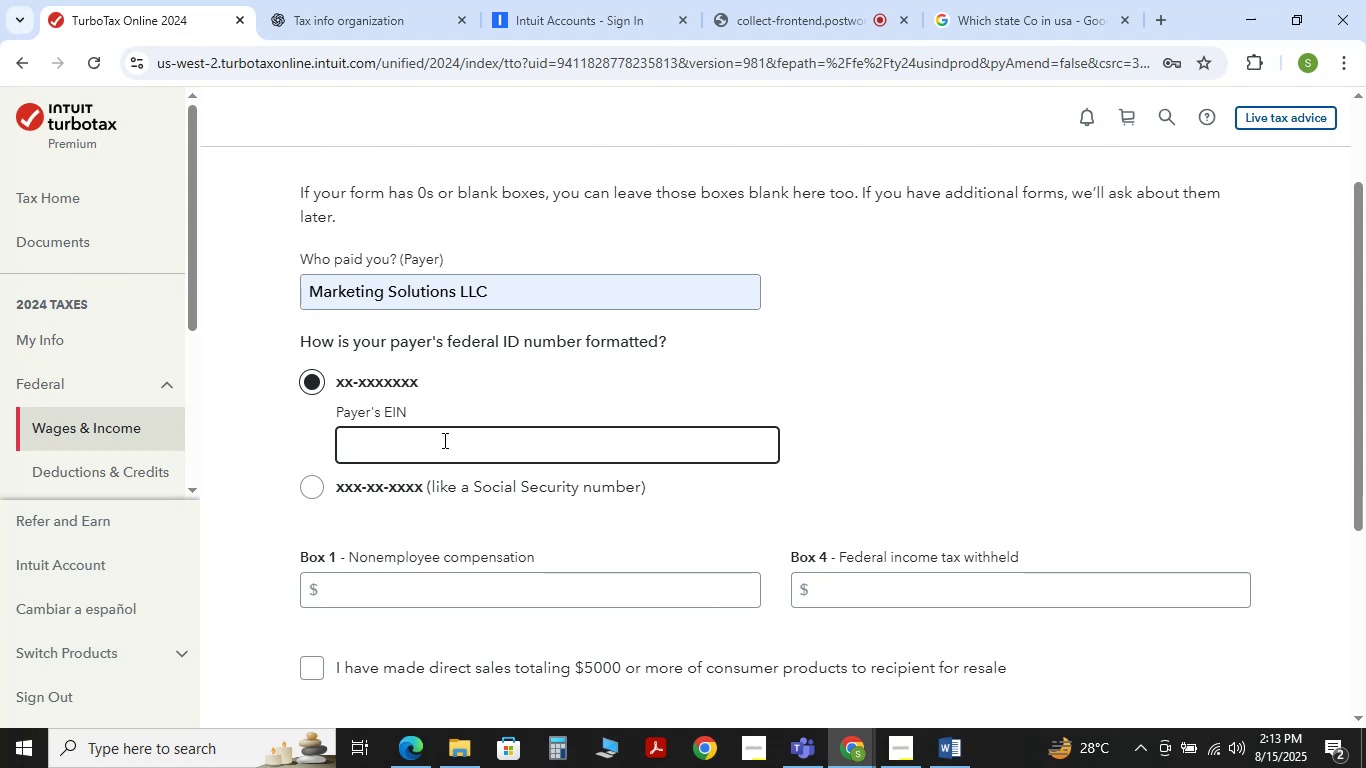 
key(Meta+V)
 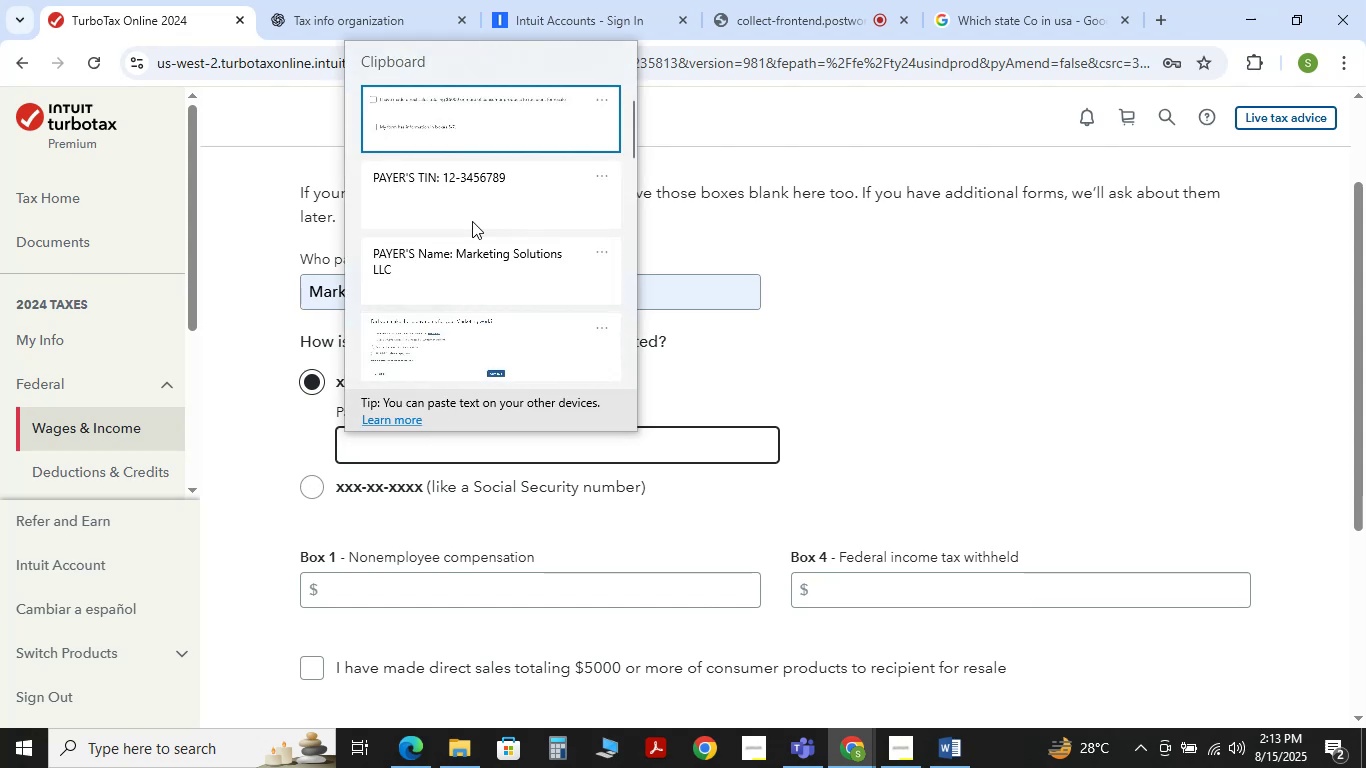 
left_click([481, 181])
 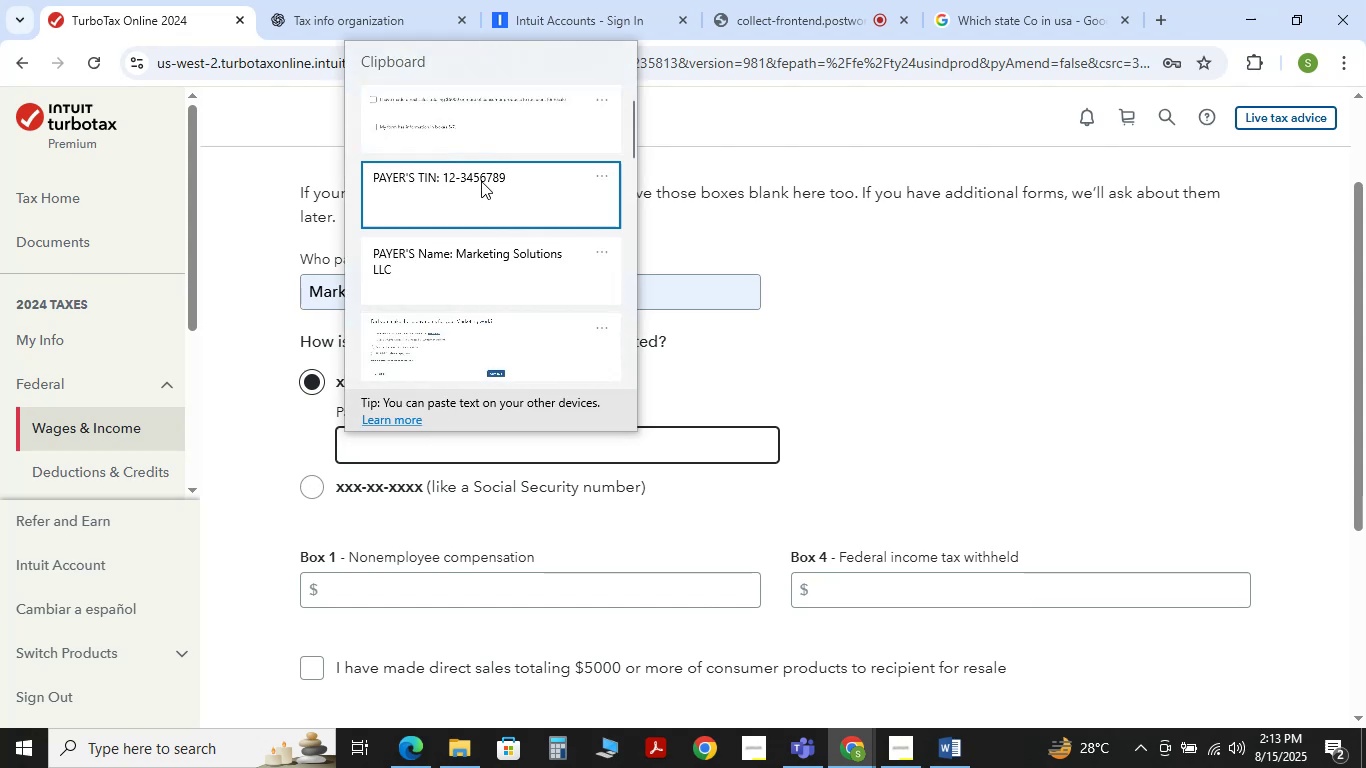 
key(Control+ControlLeft)
 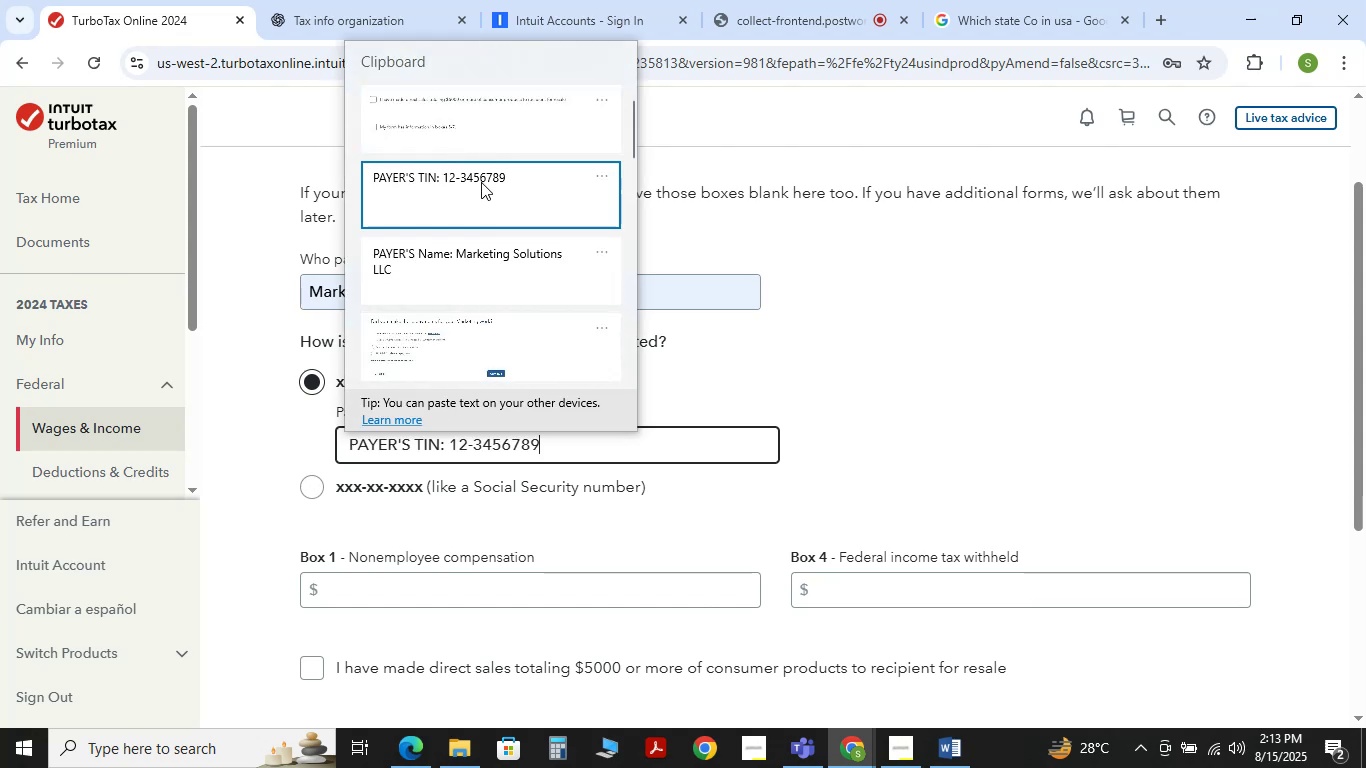 
key(Control+V)
 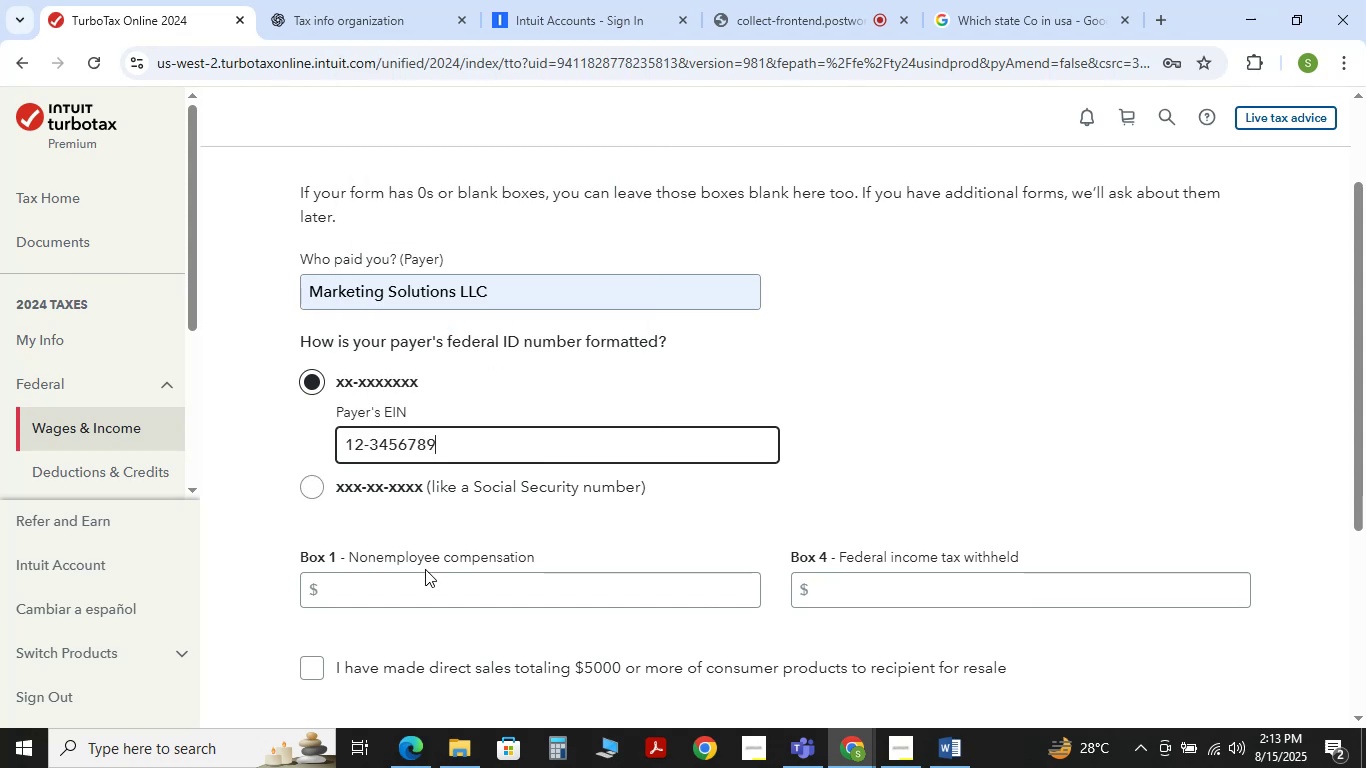 
double_click([425, 581])
 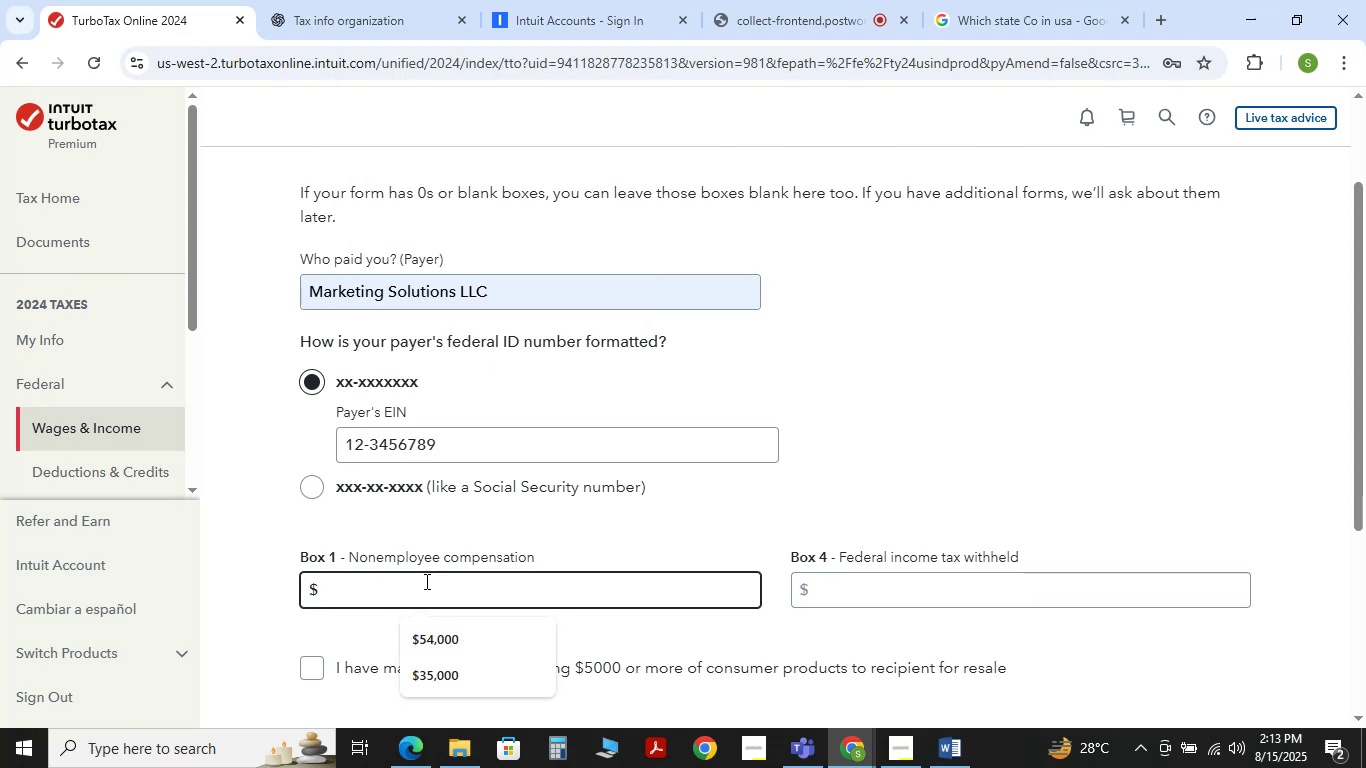 
key(Numpad5)
 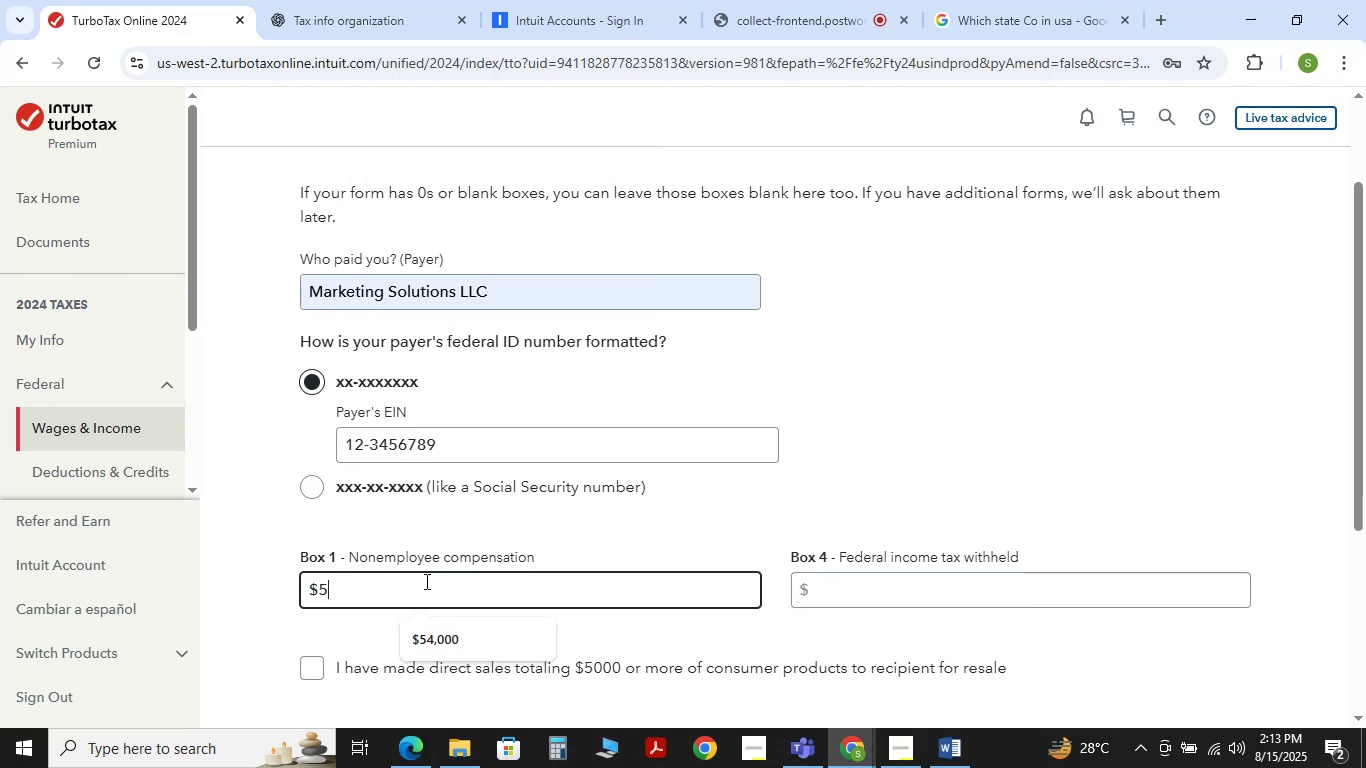 
key(Numpad4)
 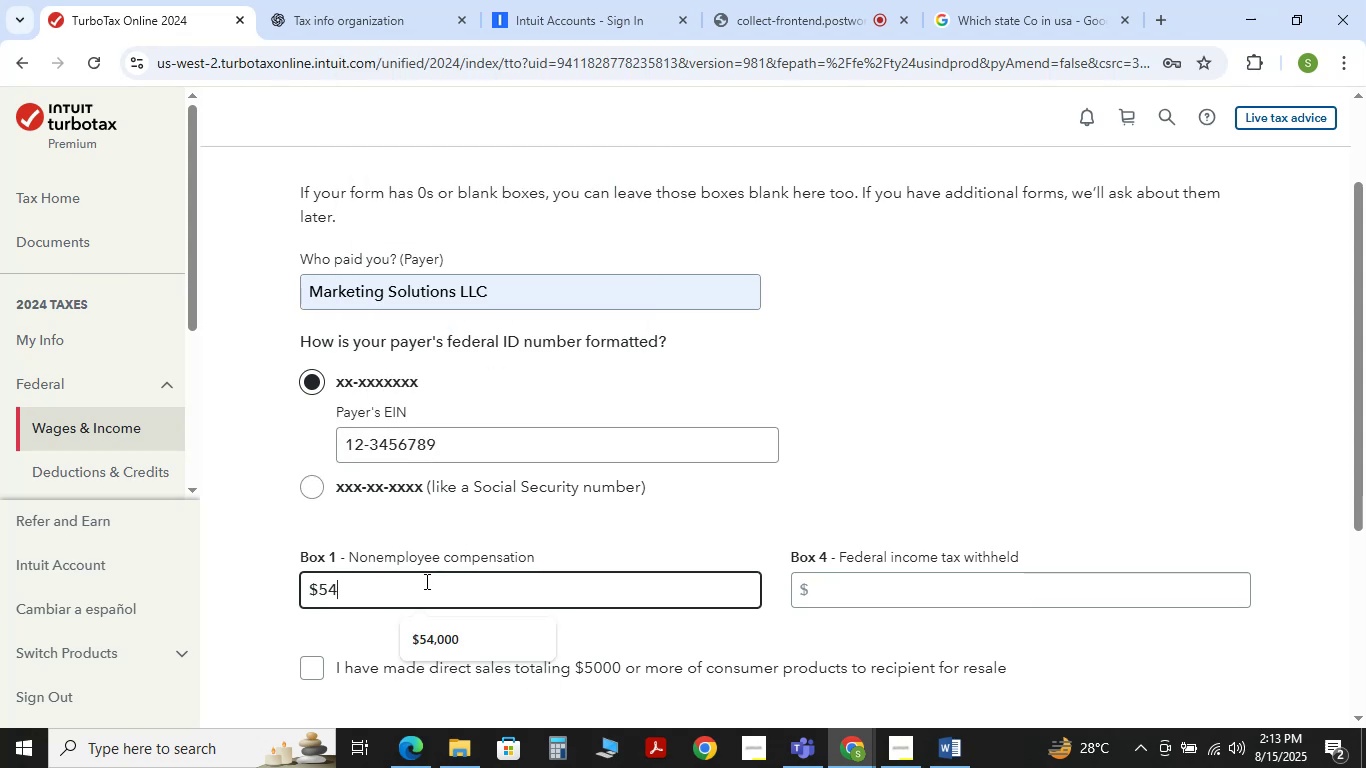 
key(Numpad0)
 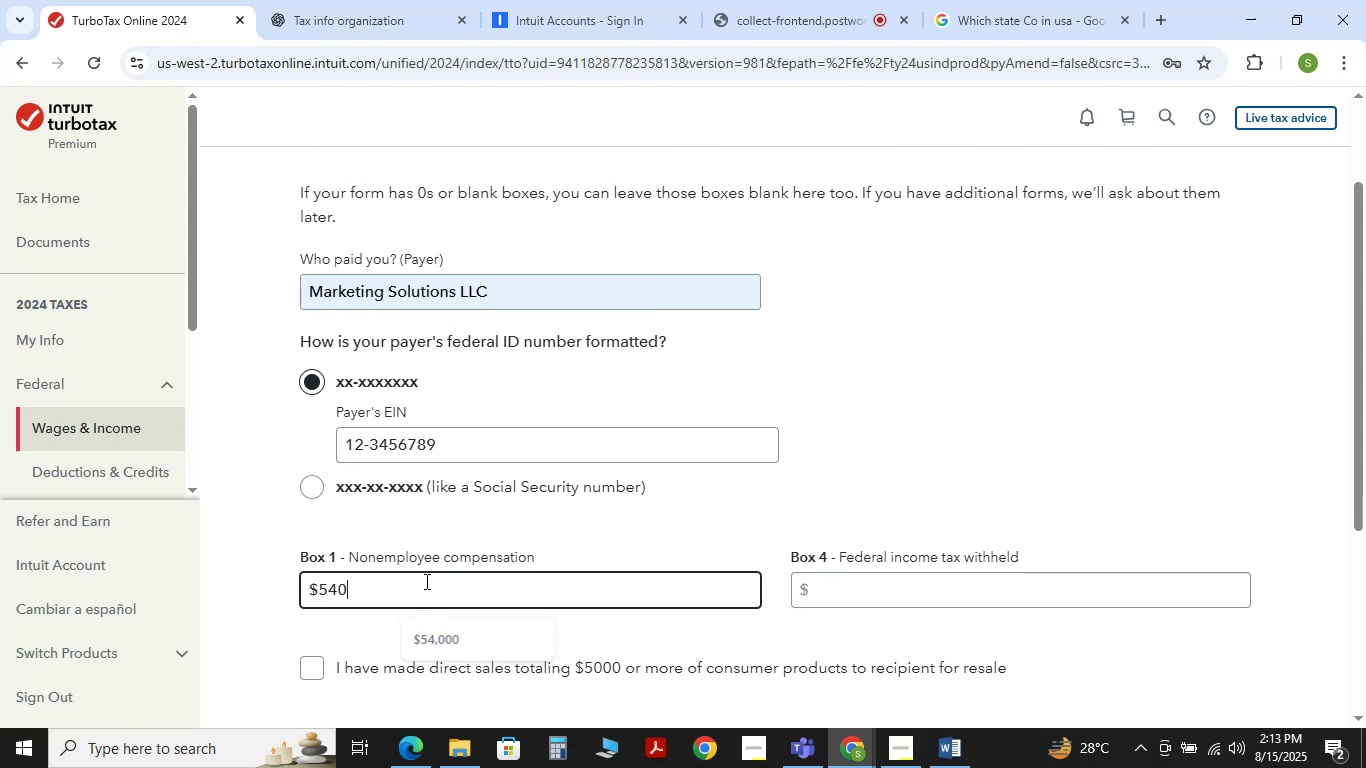 
key(Numpad0)
 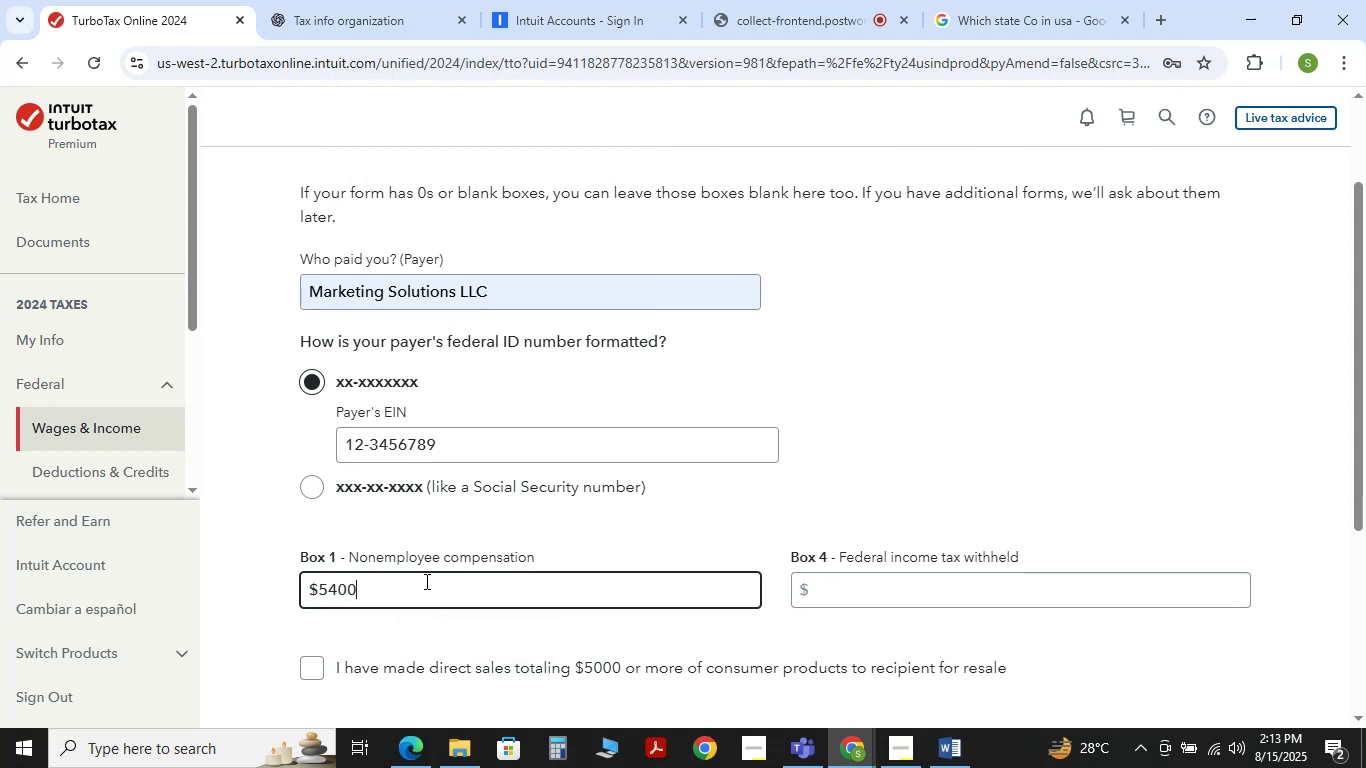 
key(Numpad0)
 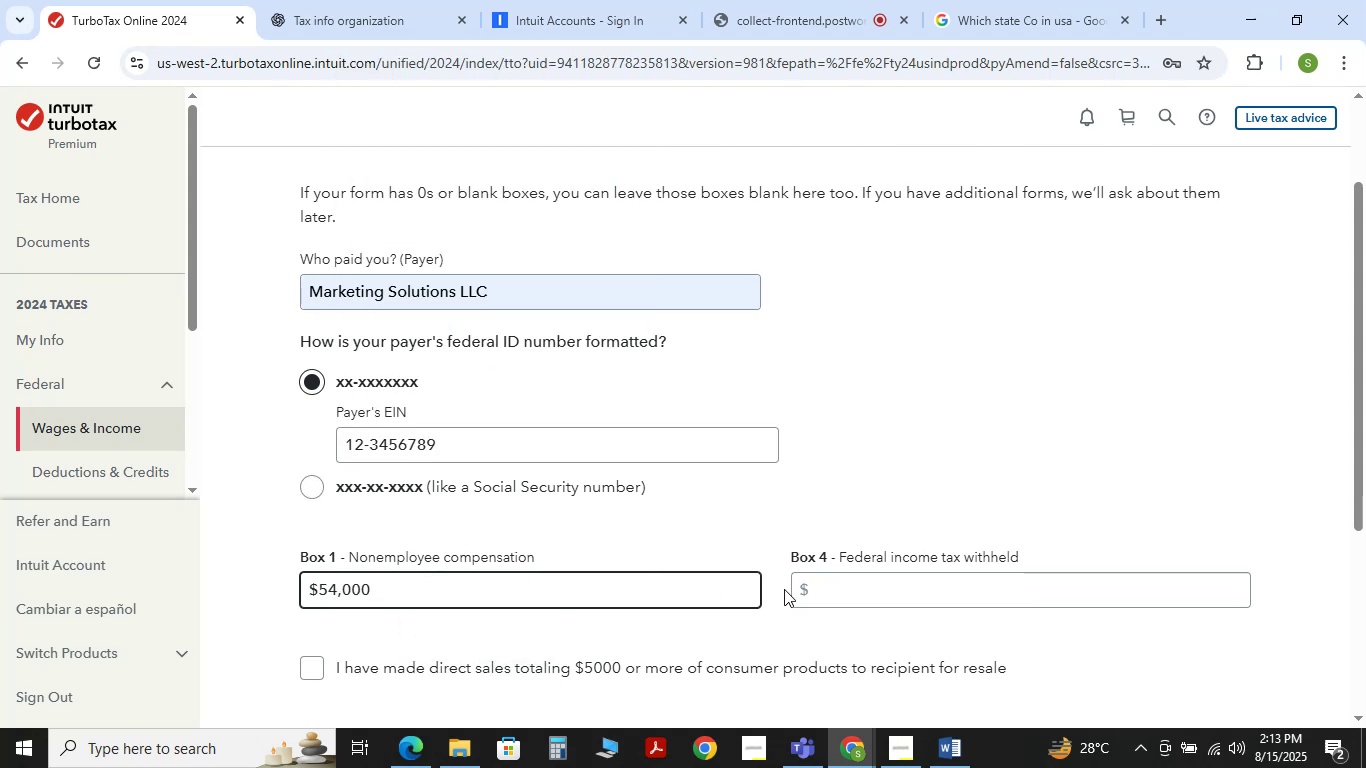 
double_click([823, 581])
 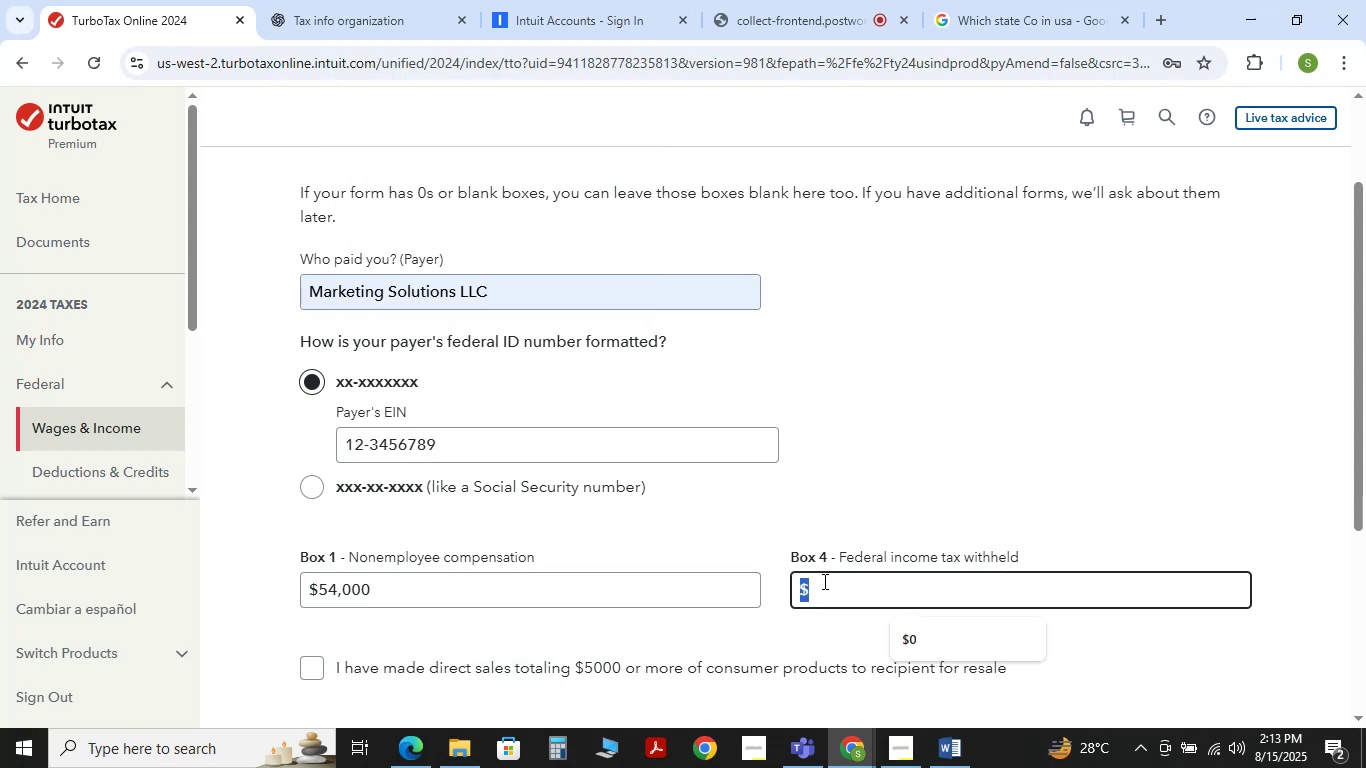 
key(Numpad0)
 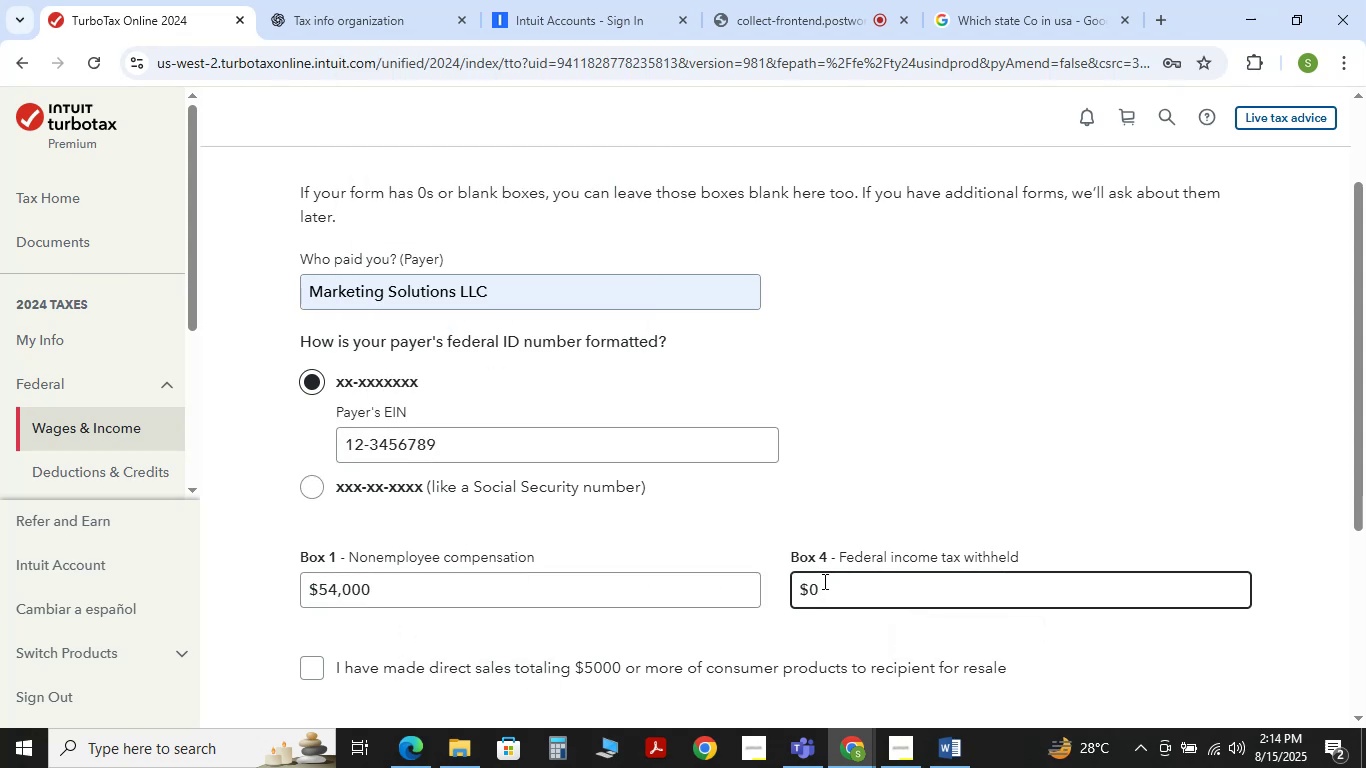 
scroll: coordinate [860, 567], scroll_direction: down, amount: 3.0
 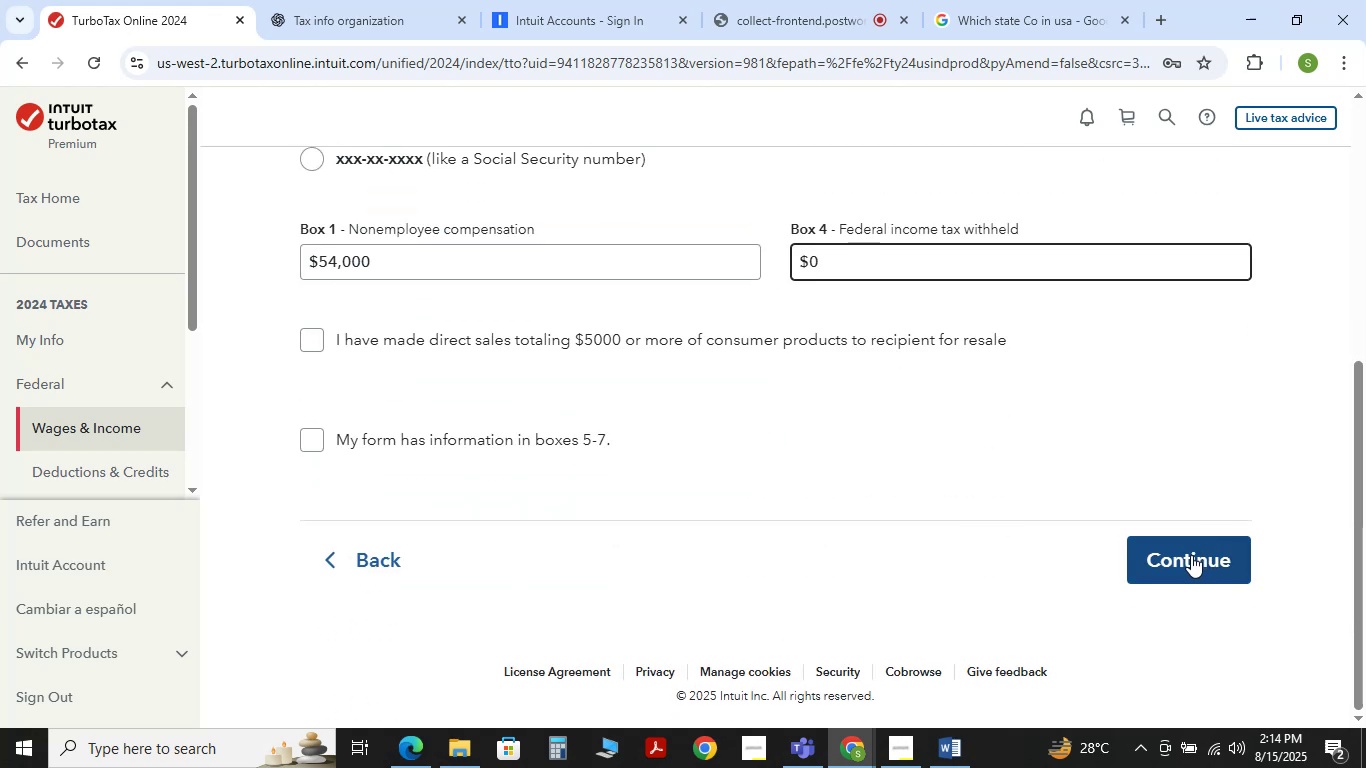 
left_click([1190, 557])
 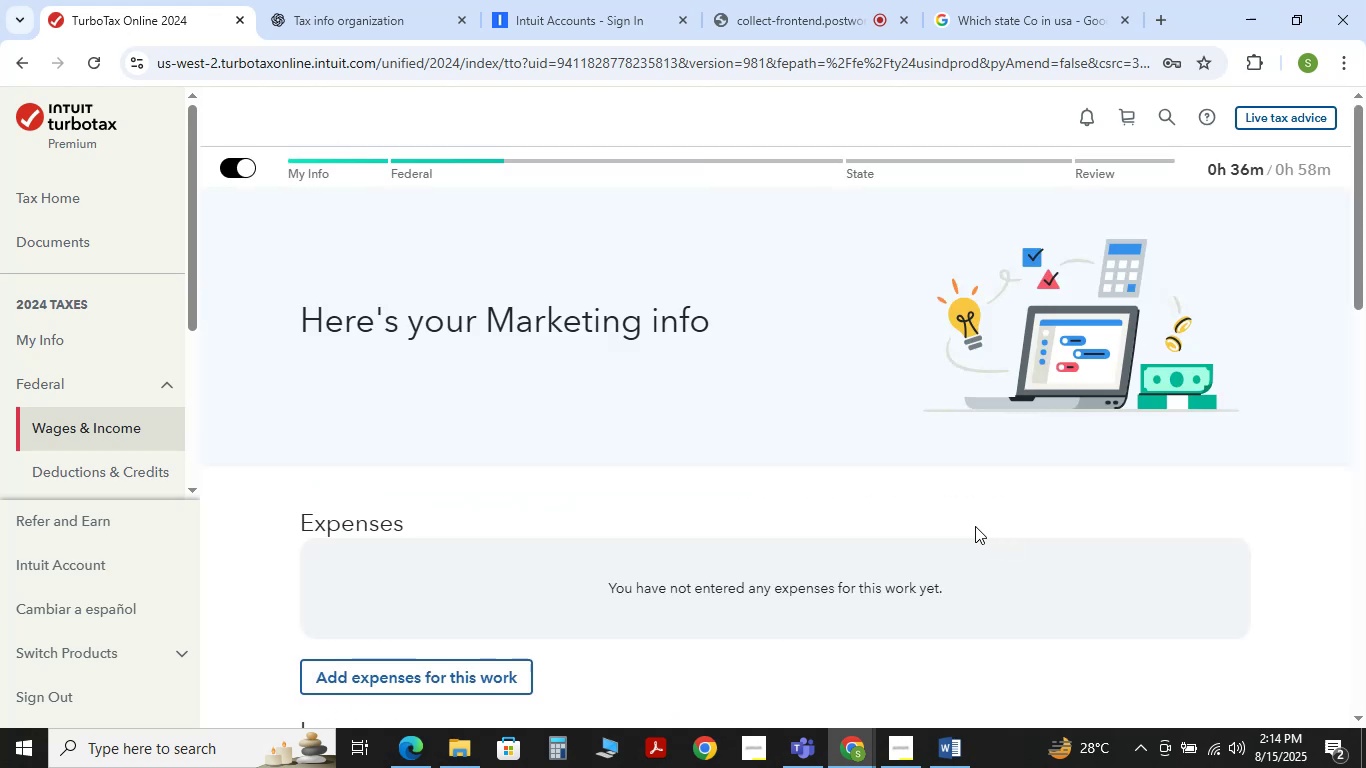 
scroll: coordinate [959, 511], scroll_direction: down, amount: 3.0
 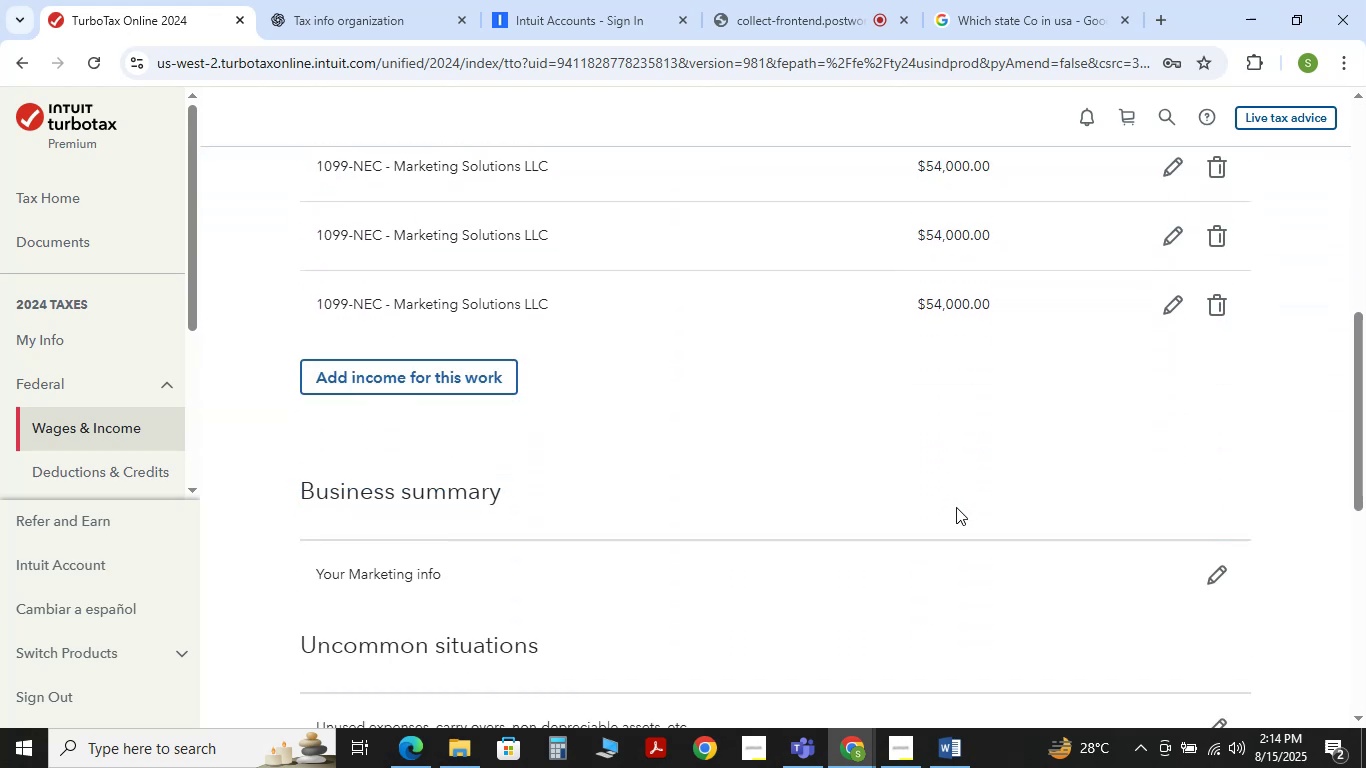 
scroll: coordinate [956, 507], scroll_direction: up, amount: 2.0
 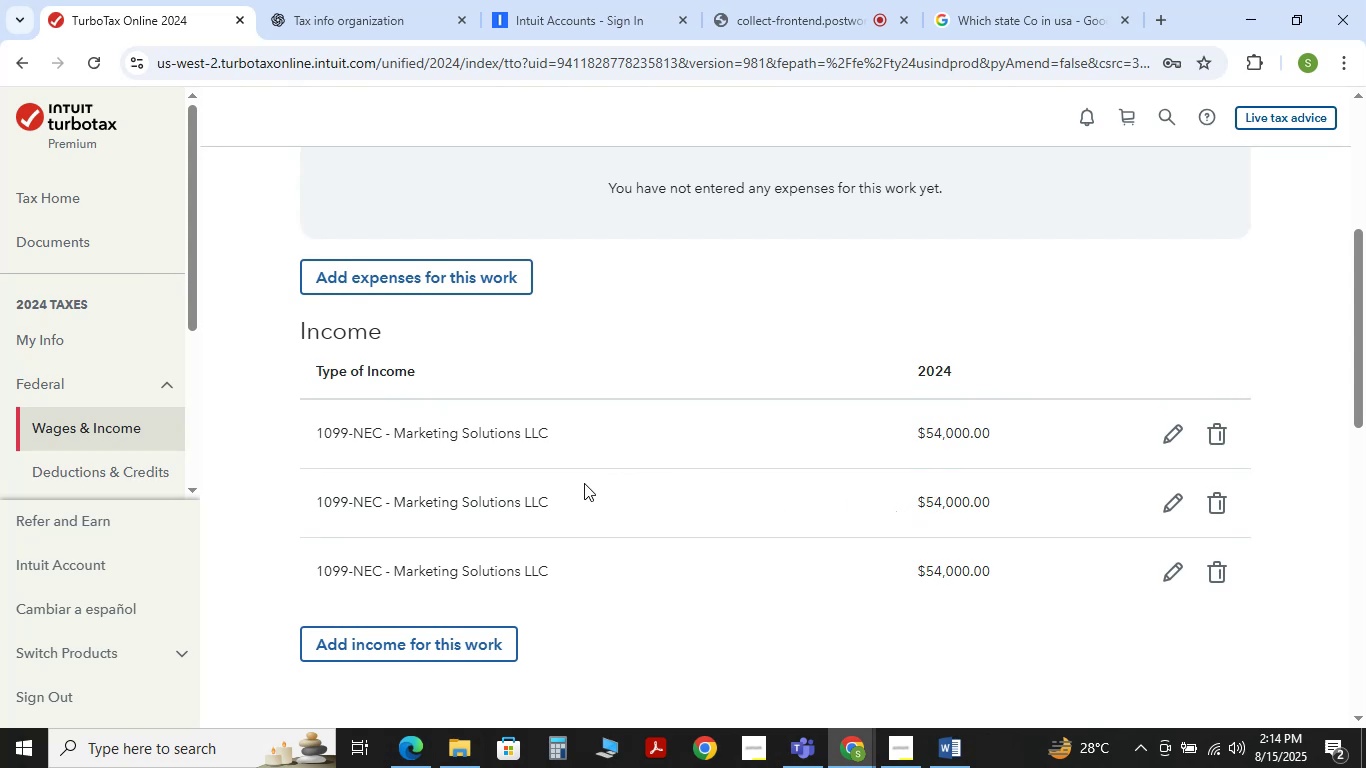 
wait(7.54)
 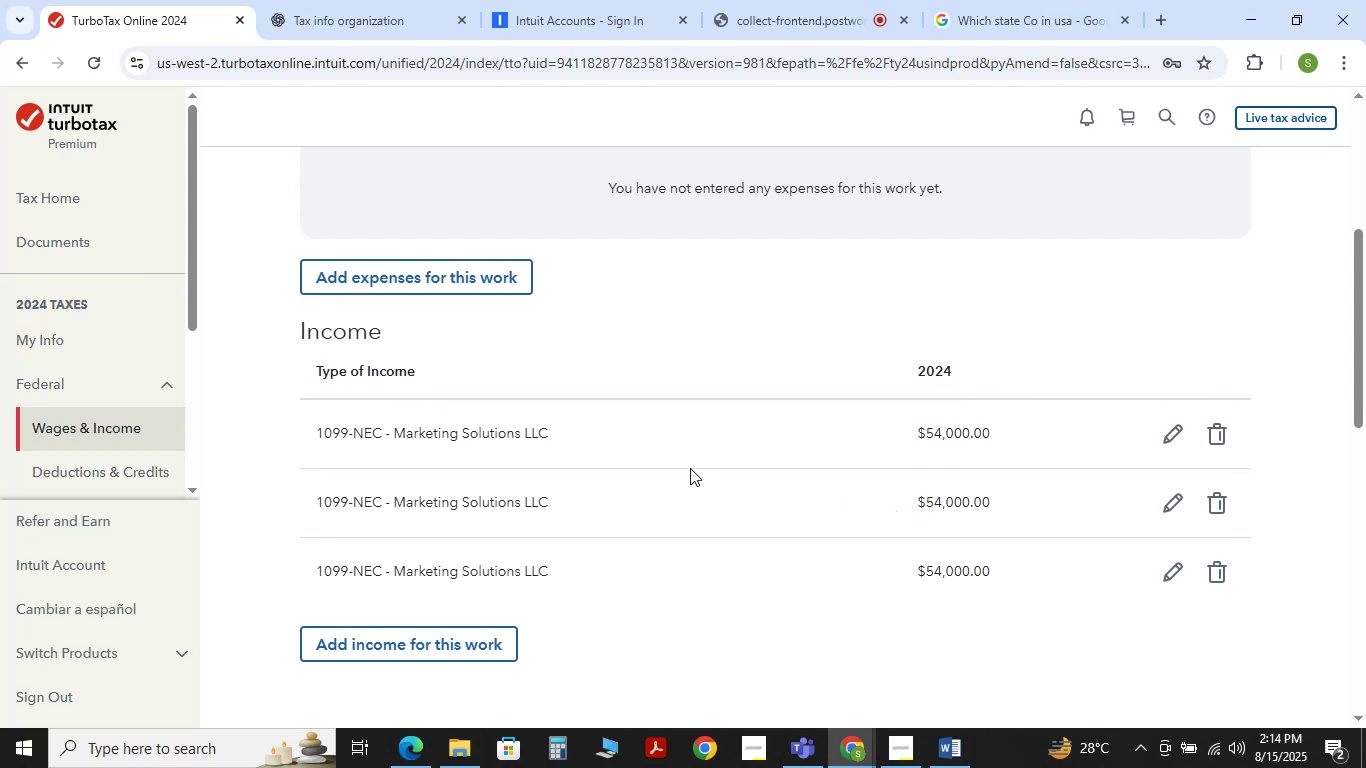 
scroll: coordinate [585, 483], scroll_direction: down, amount: 4.0
 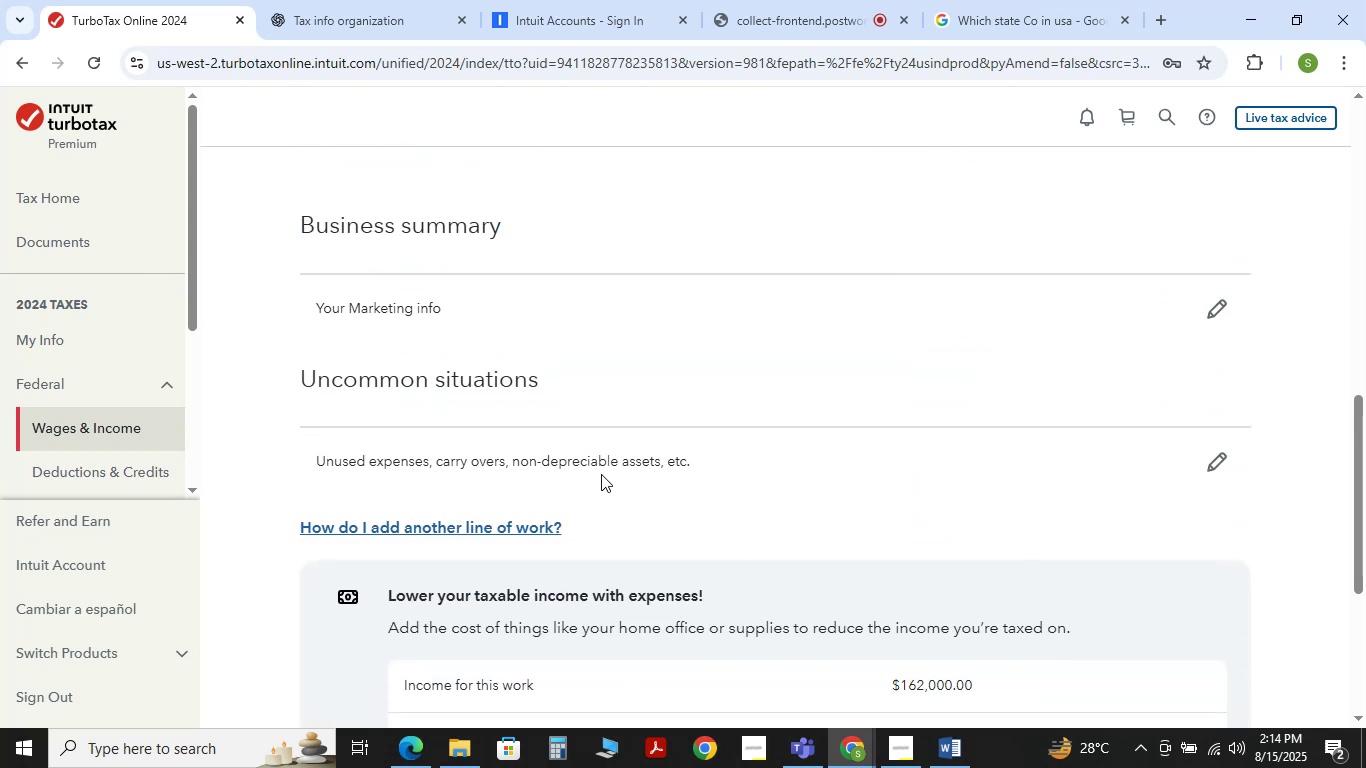 
scroll: coordinate [601, 474], scroll_direction: up, amount: 1.0
 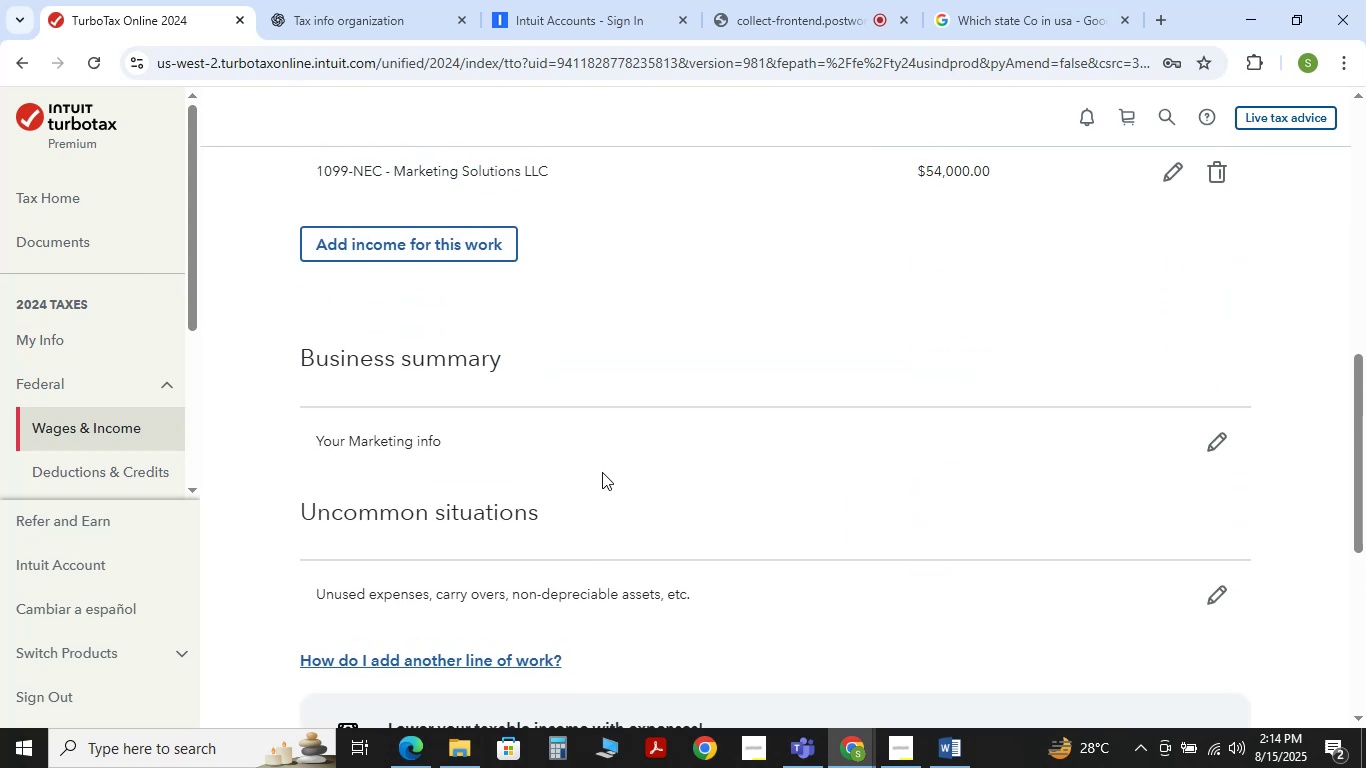 
scroll: coordinate [603, 471], scroll_direction: down, amount: 3.0
 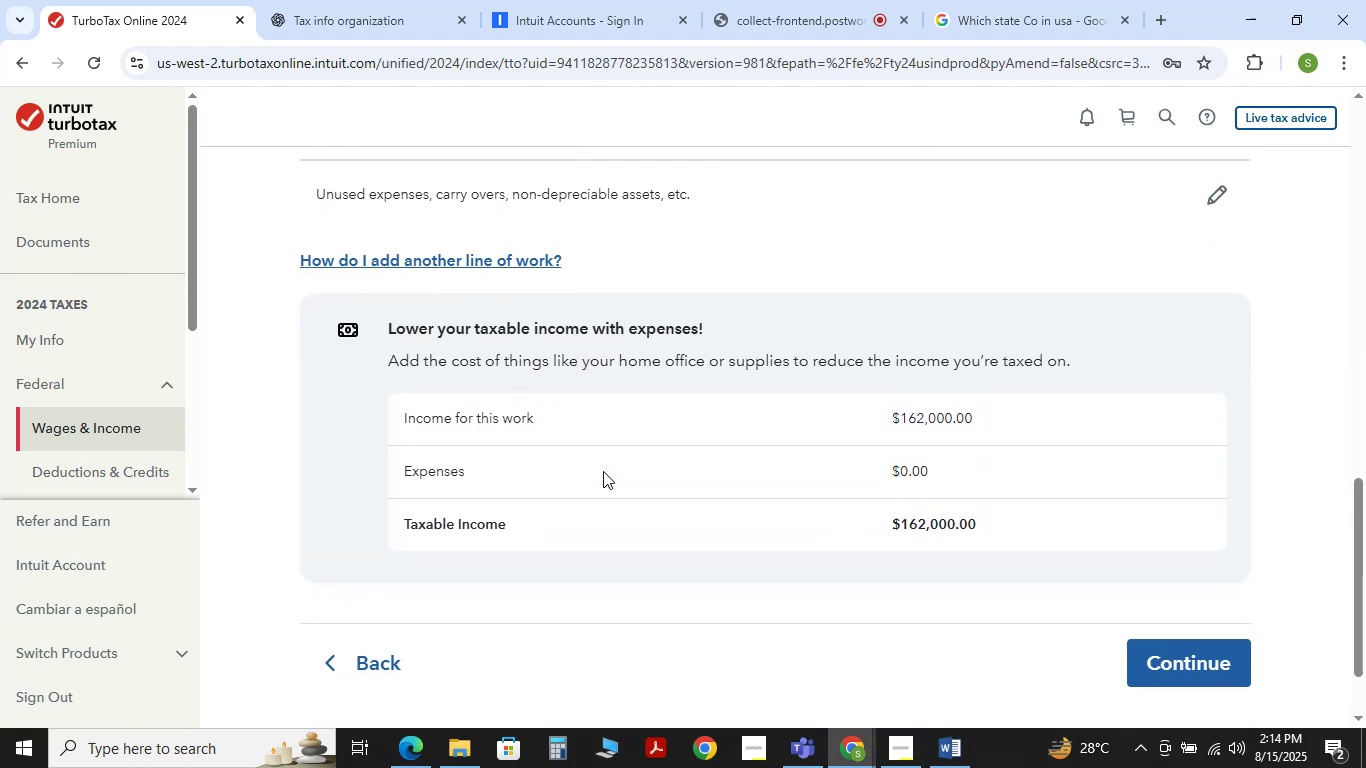 
scroll: coordinate [603, 471], scroll_direction: up, amount: 5.0
 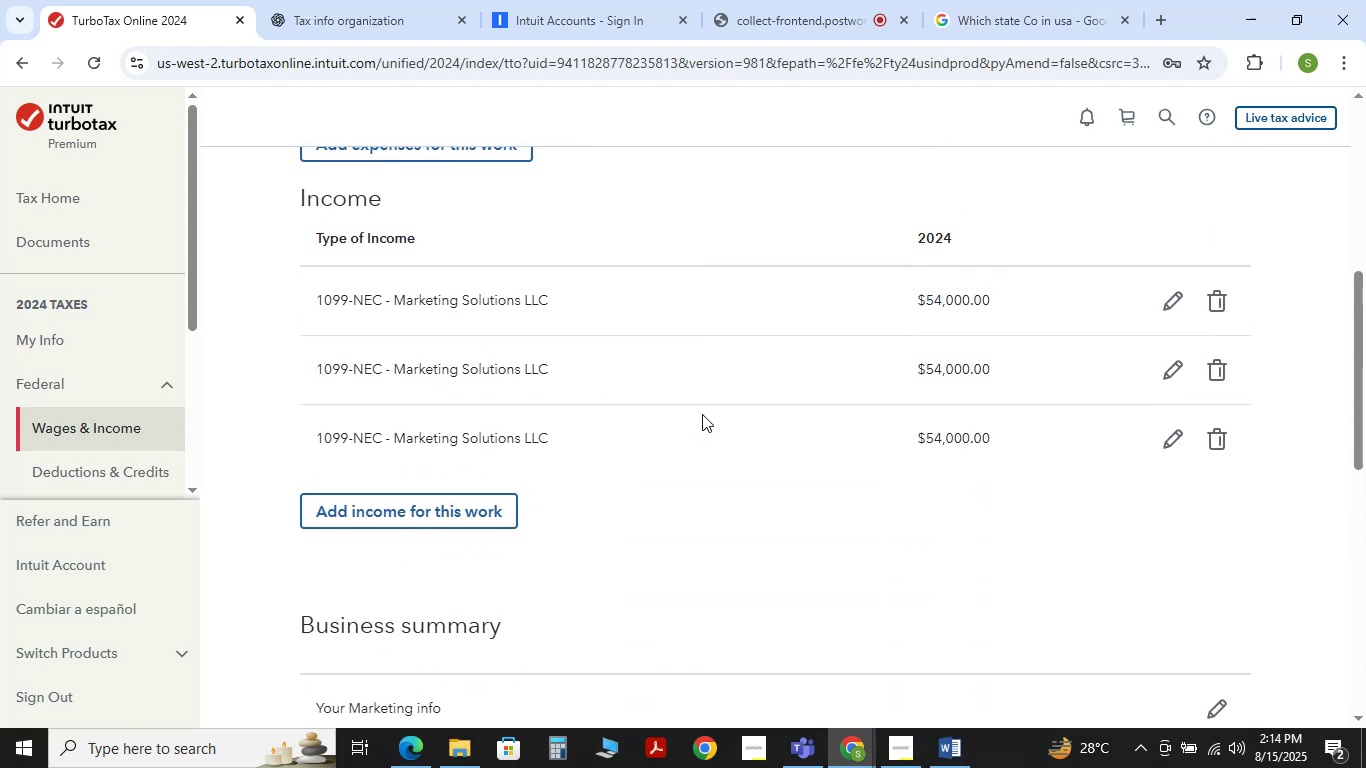 
wait(7.0)
 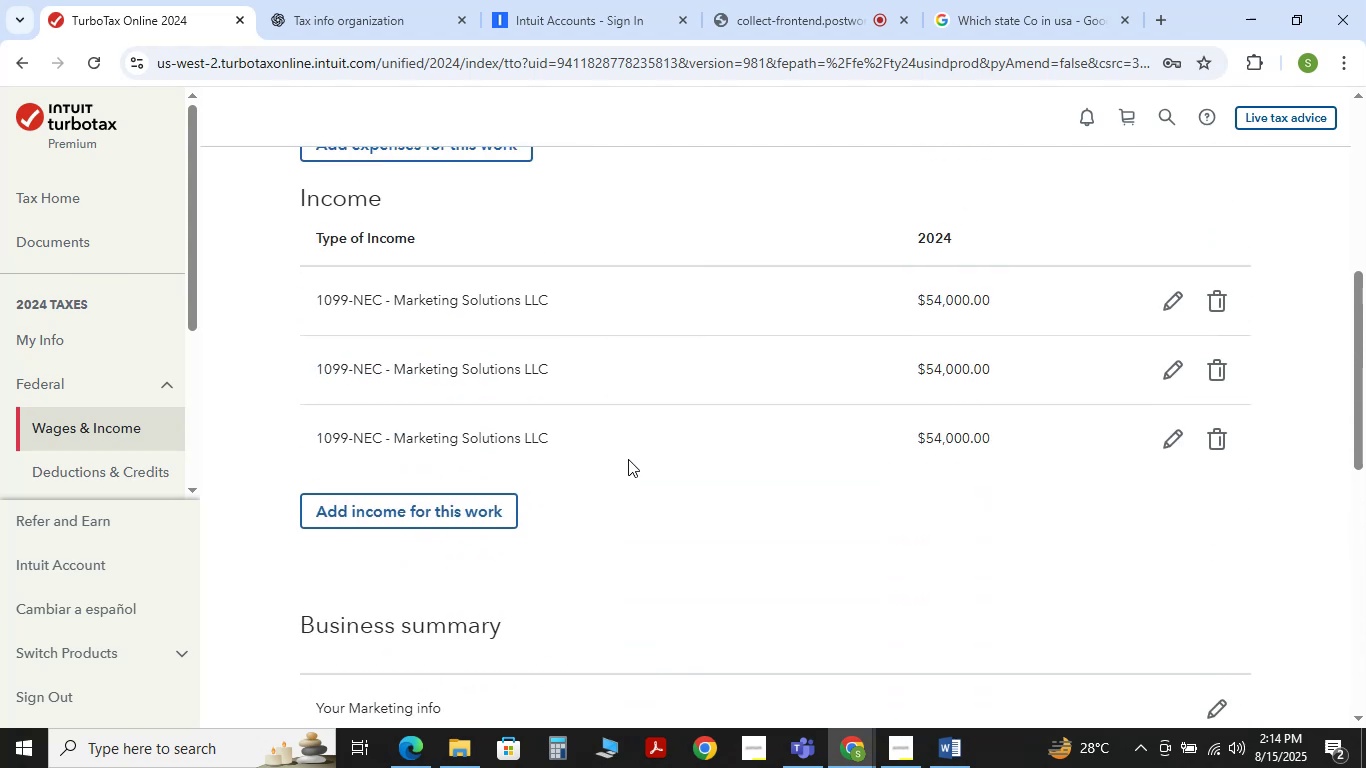 
scroll: coordinate [702, 414], scroll_direction: up, amount: 3.0
 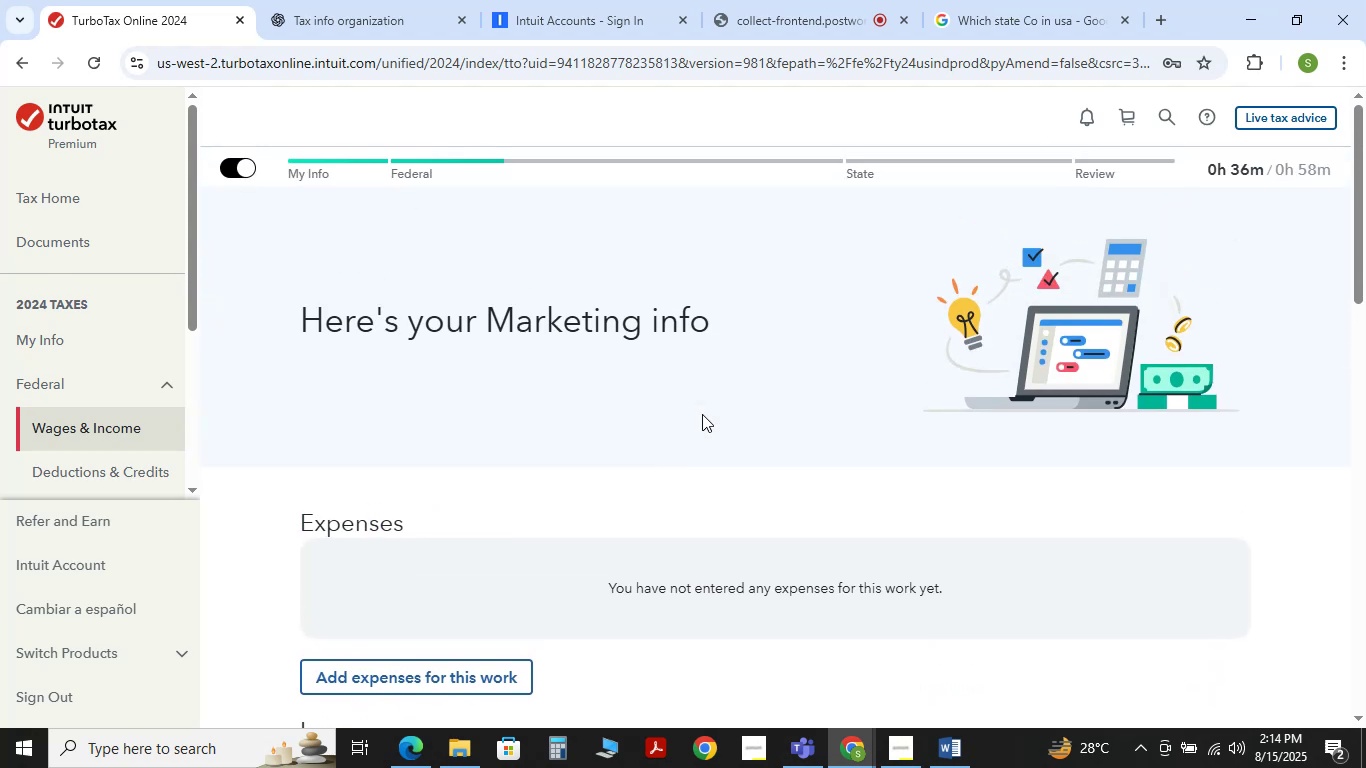 
scroll: coordinate [702, 414], scroll_direction: down, amount: 9.0
 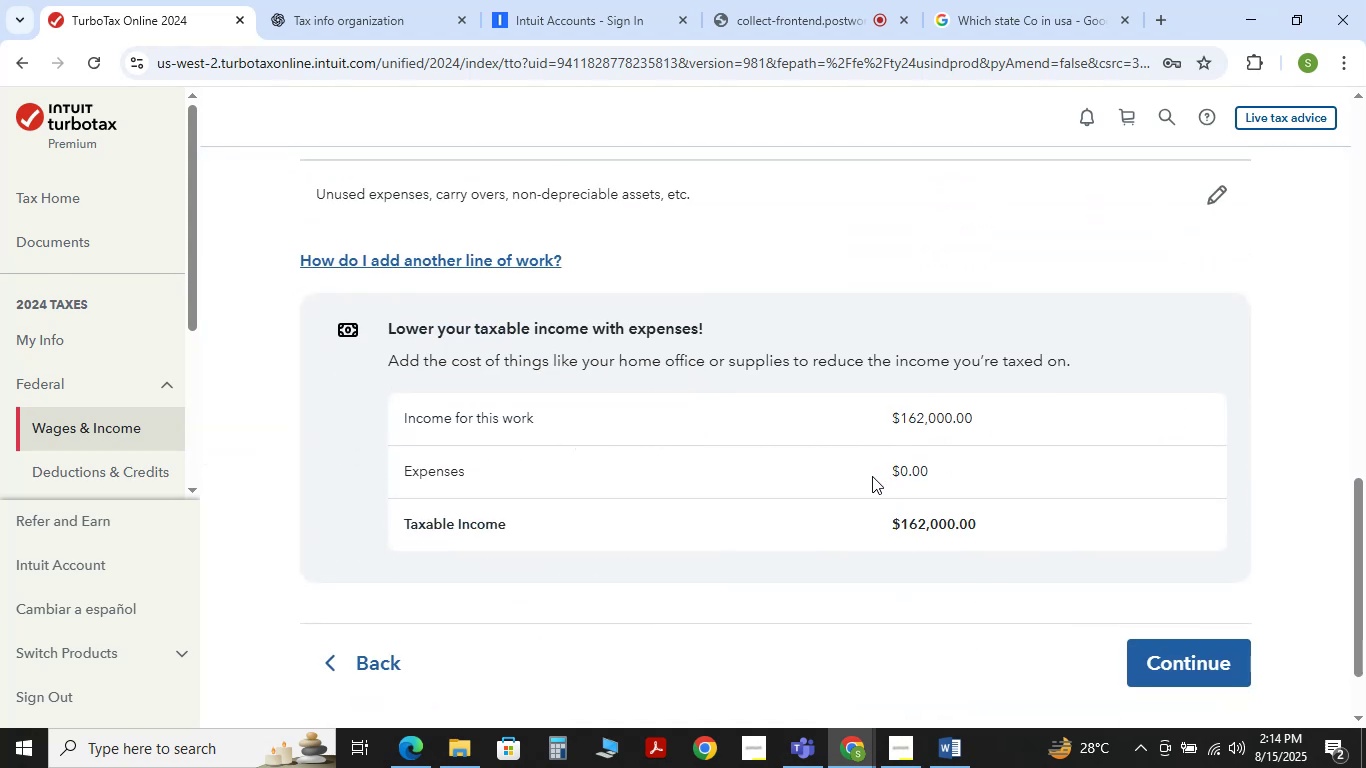 
scroll: coordinate [765, 484], scroll_direction: up, amount: 6.0
 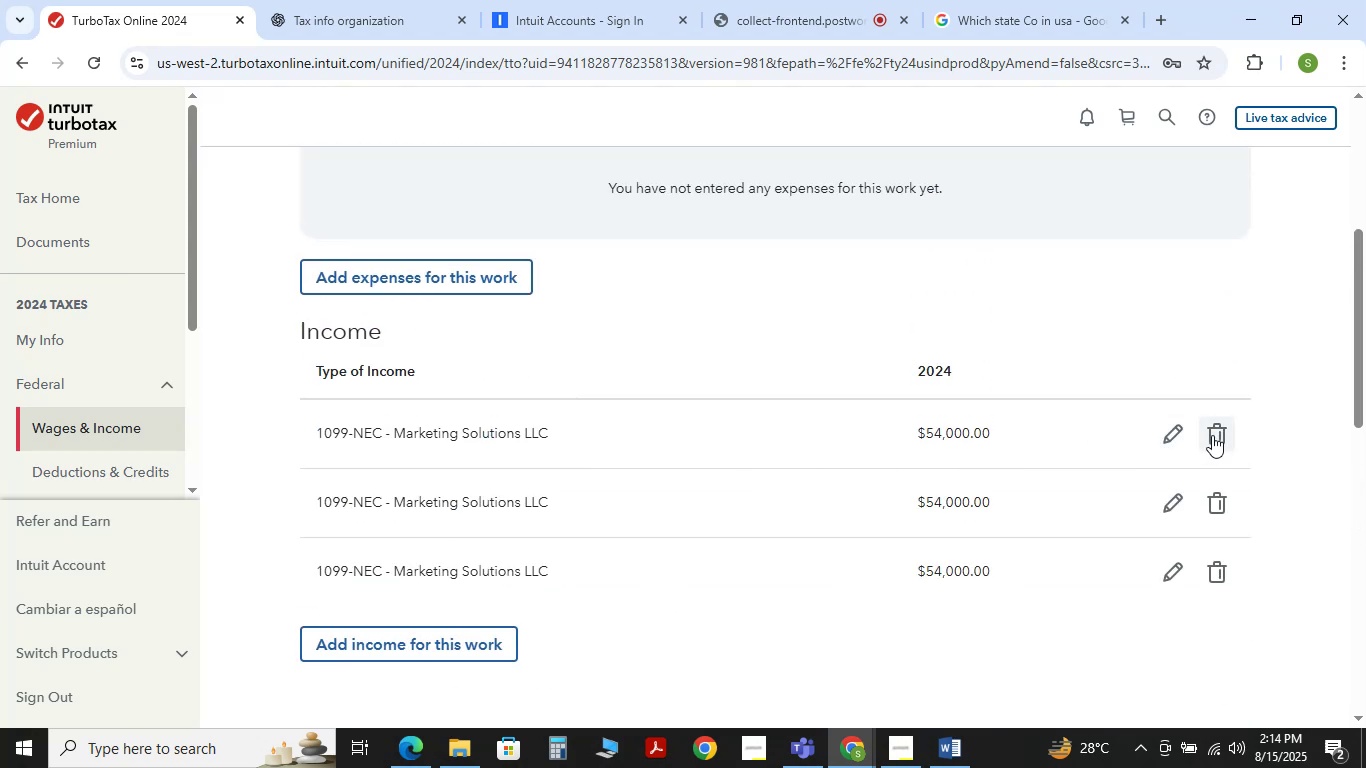 
double_click([1212, 435])
 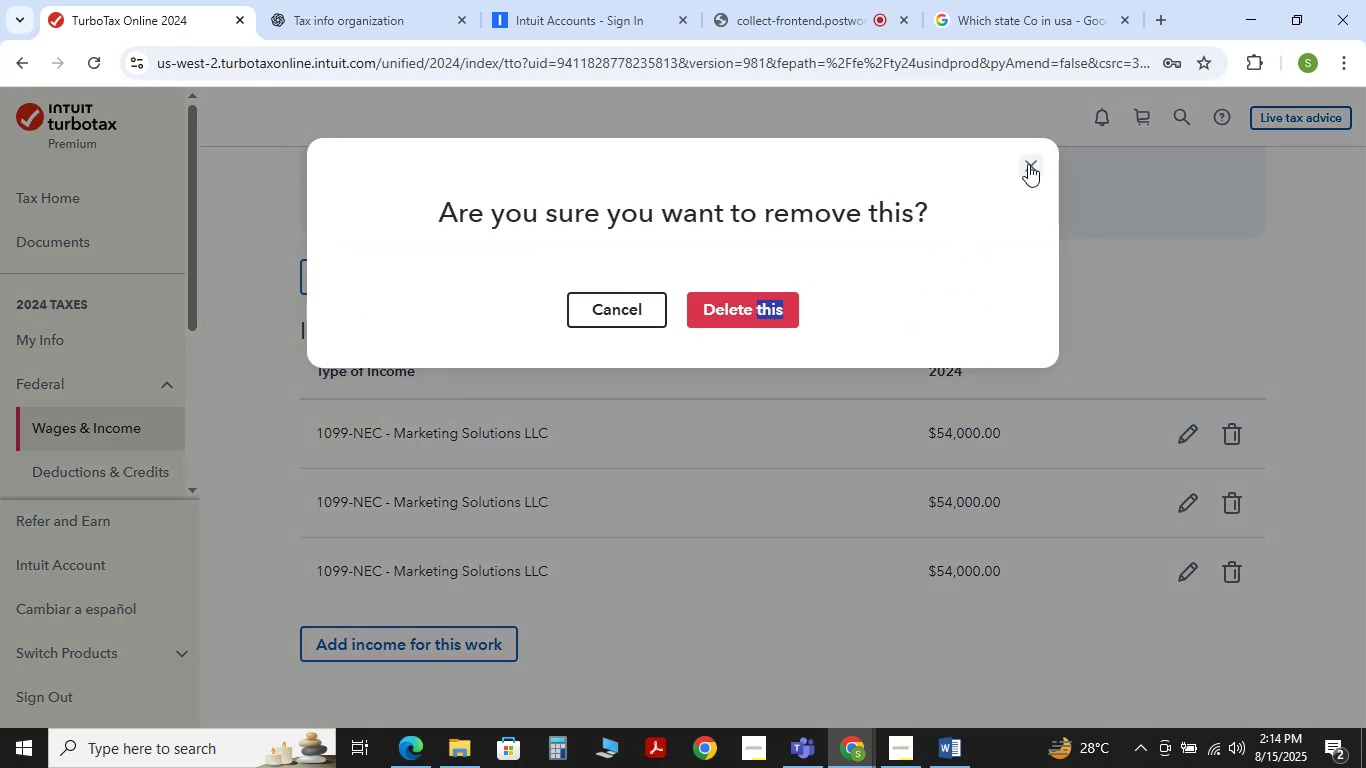 
left_click([1028, 164])
 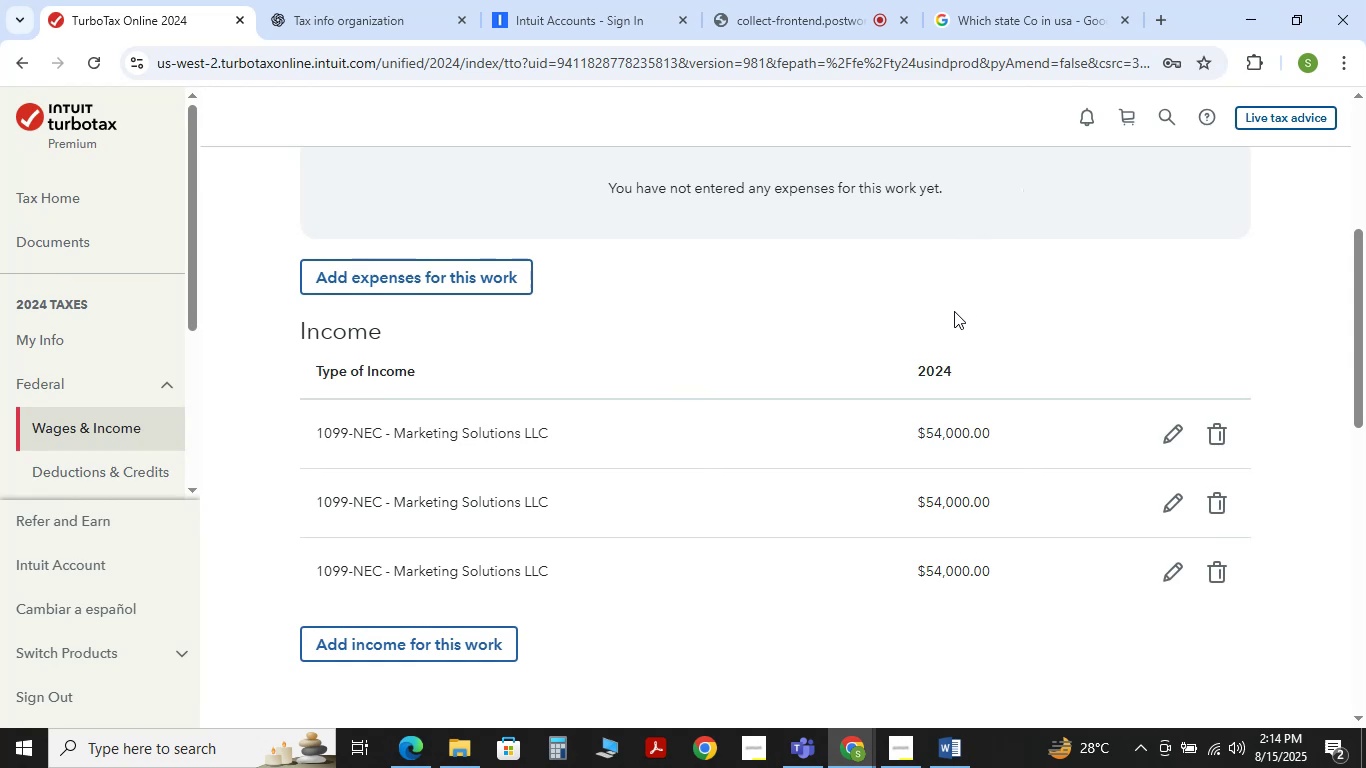 
scroll: coordinate [954, 311], scroll_direction: down, amount: 1.0
 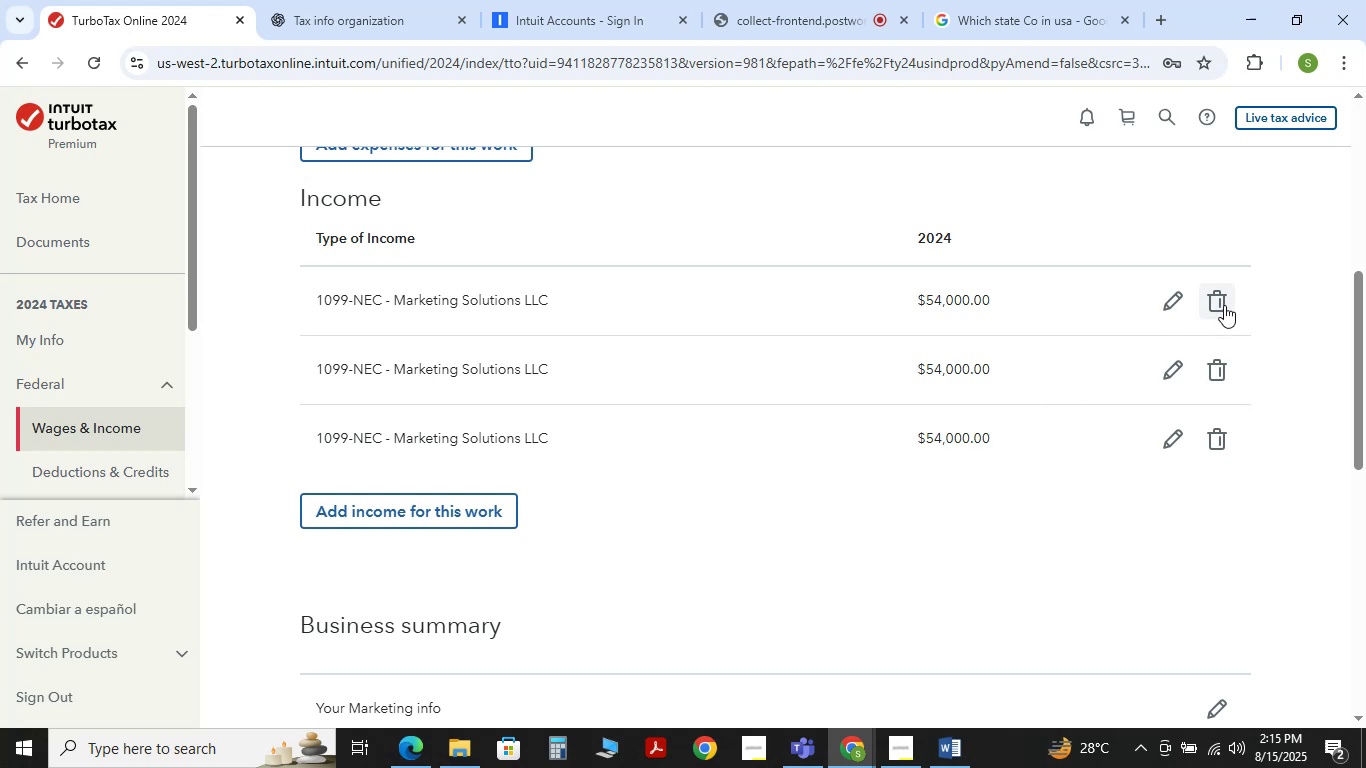 
wait(17.44)
 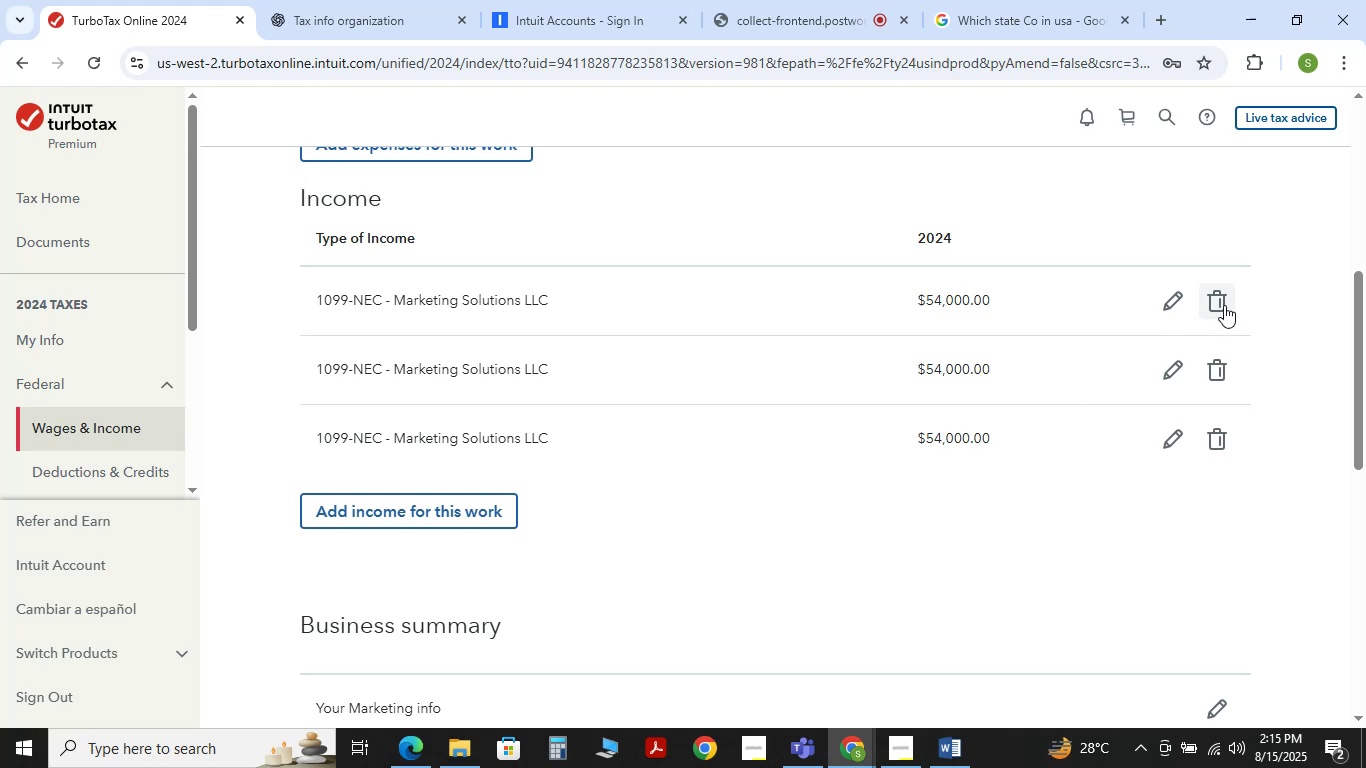 
left_click([1214, 307])
 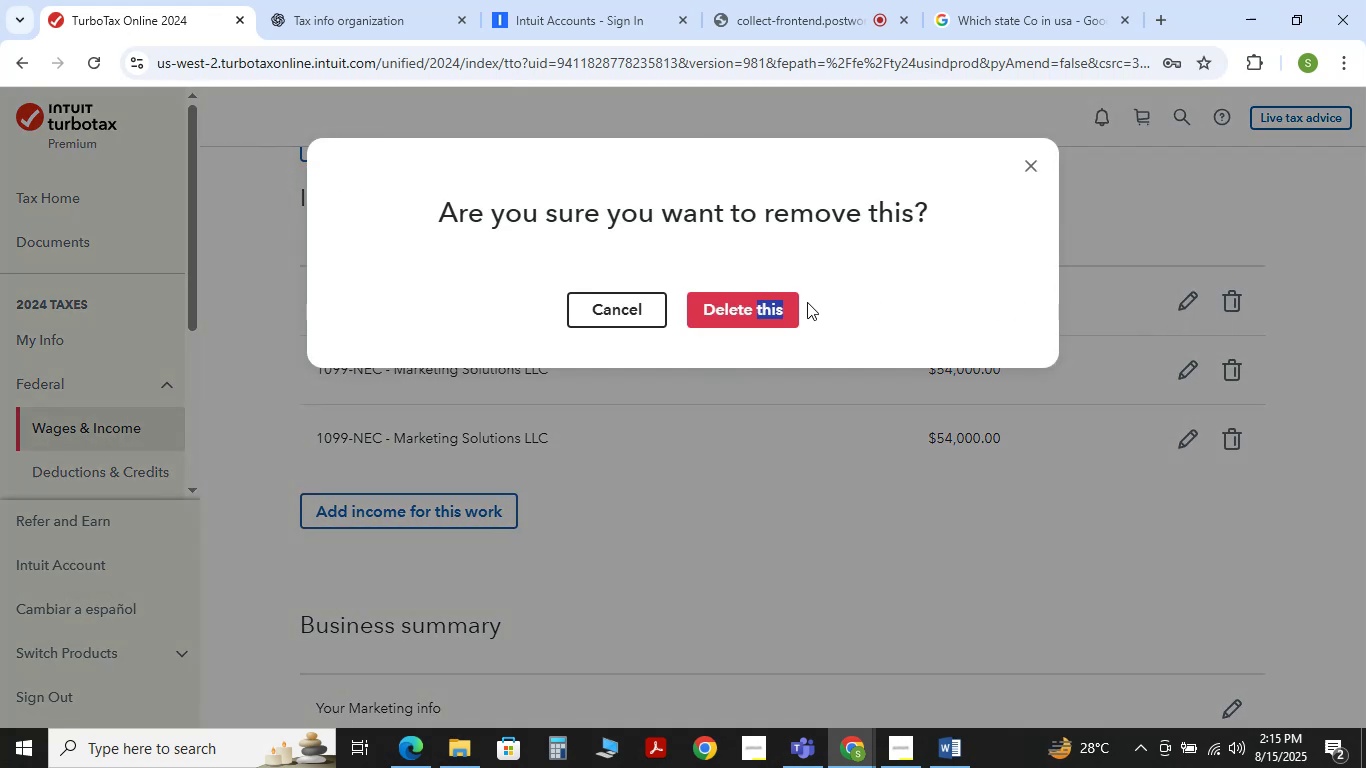 
left_click([744, 309])
 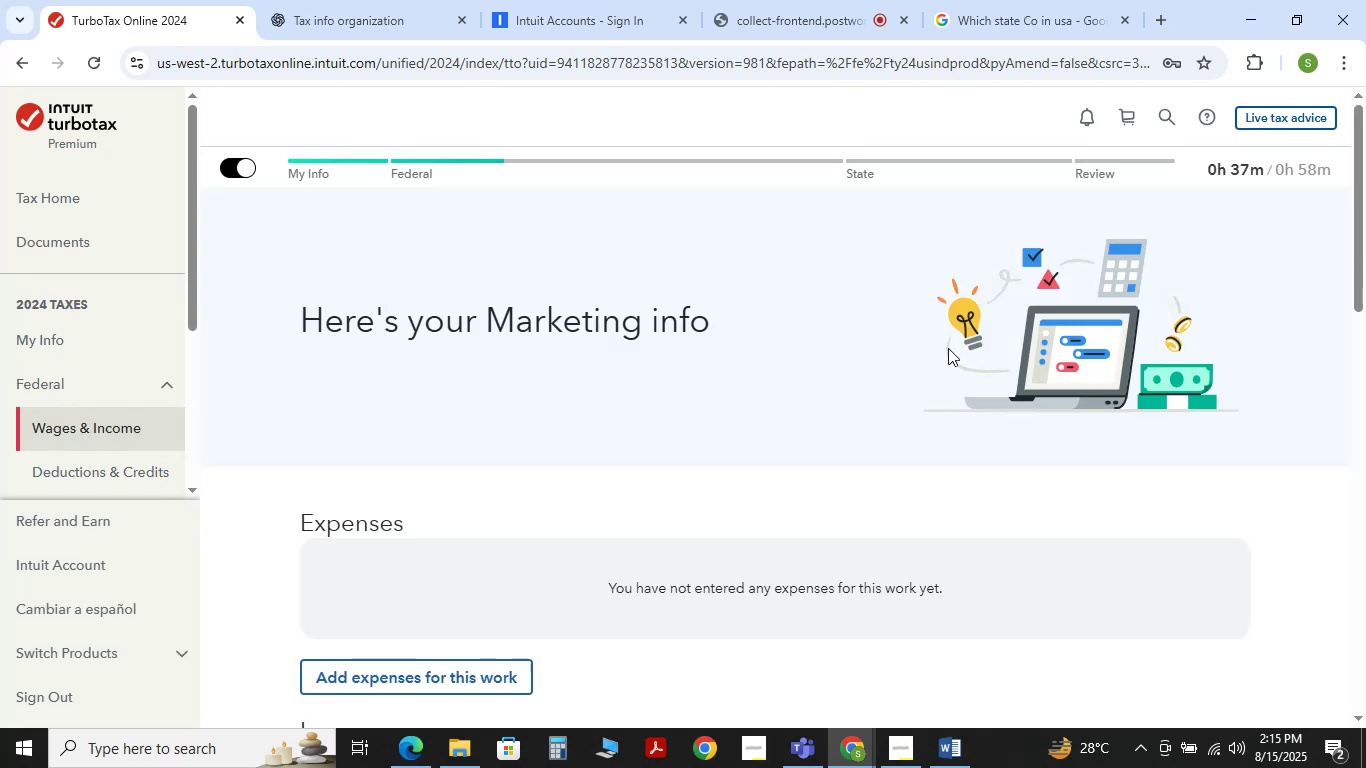 
scroll: coordinate [929, 374], scroll_direction: down, amount: 3.0
 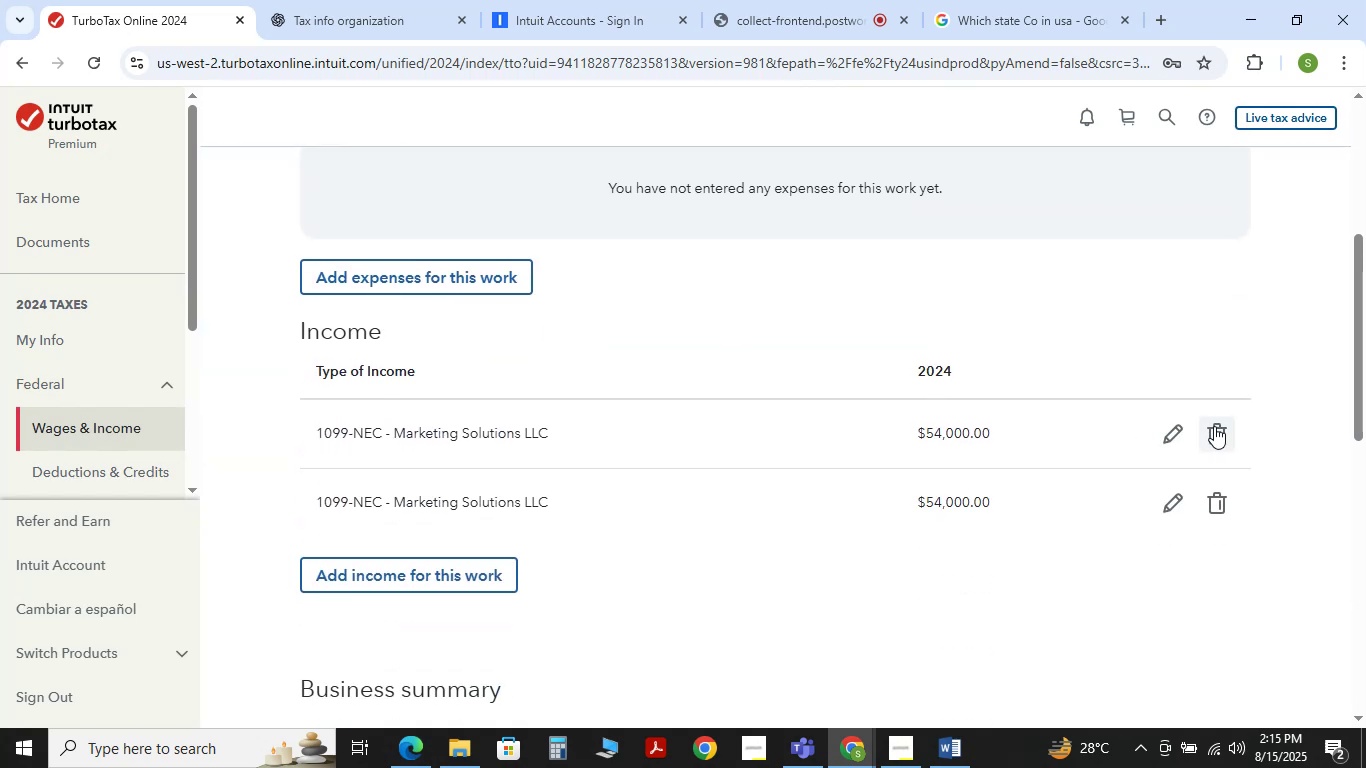 
left_click([1214, 426])
 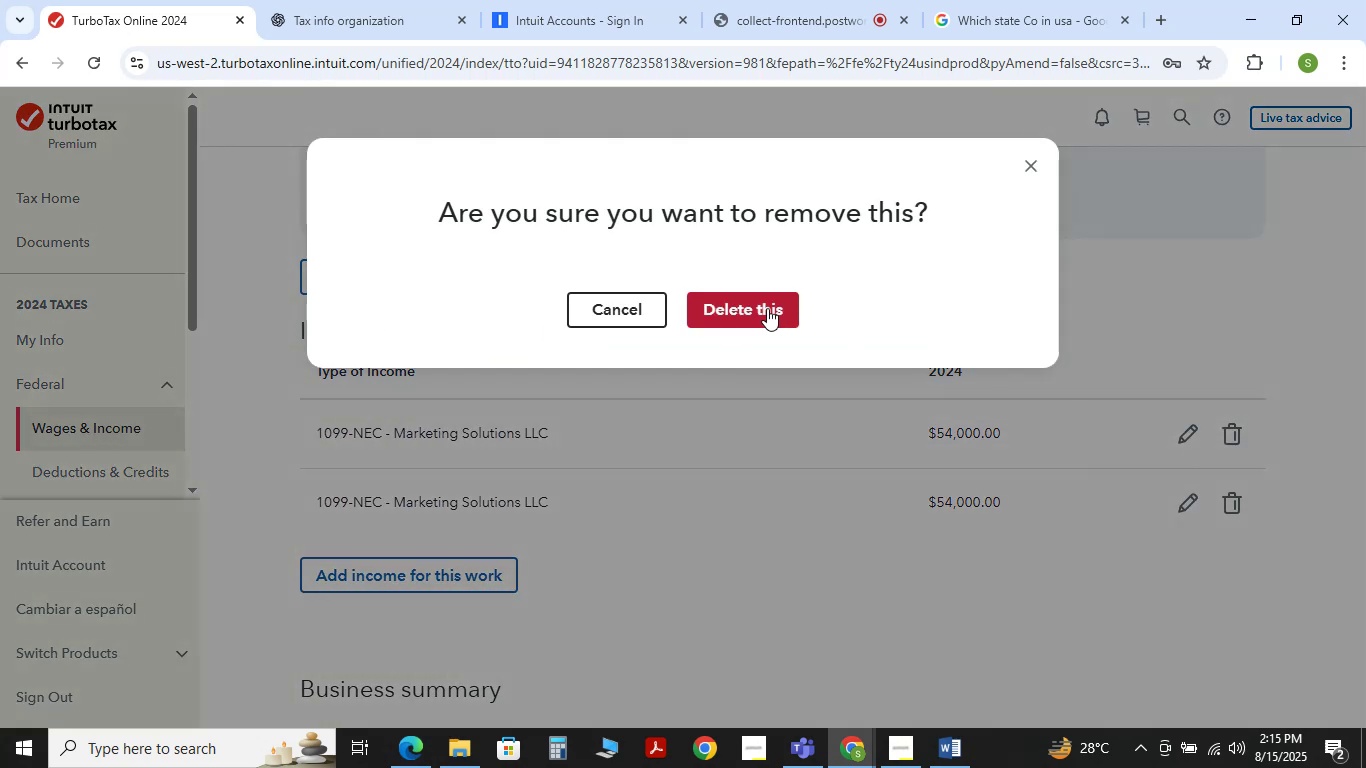 
double_click([767, 308])
 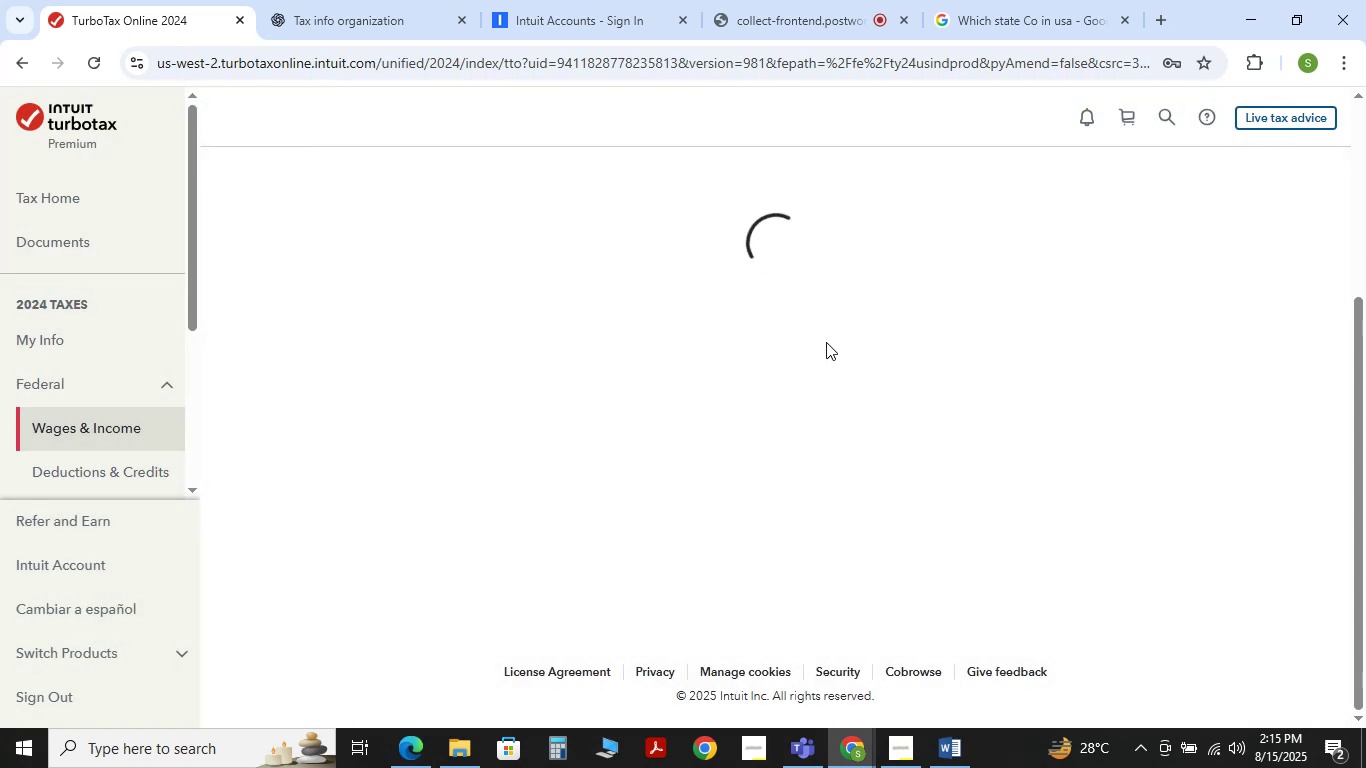 
scroll: coordinate [826, 345], scroll_direction: down, amount: 7.0
 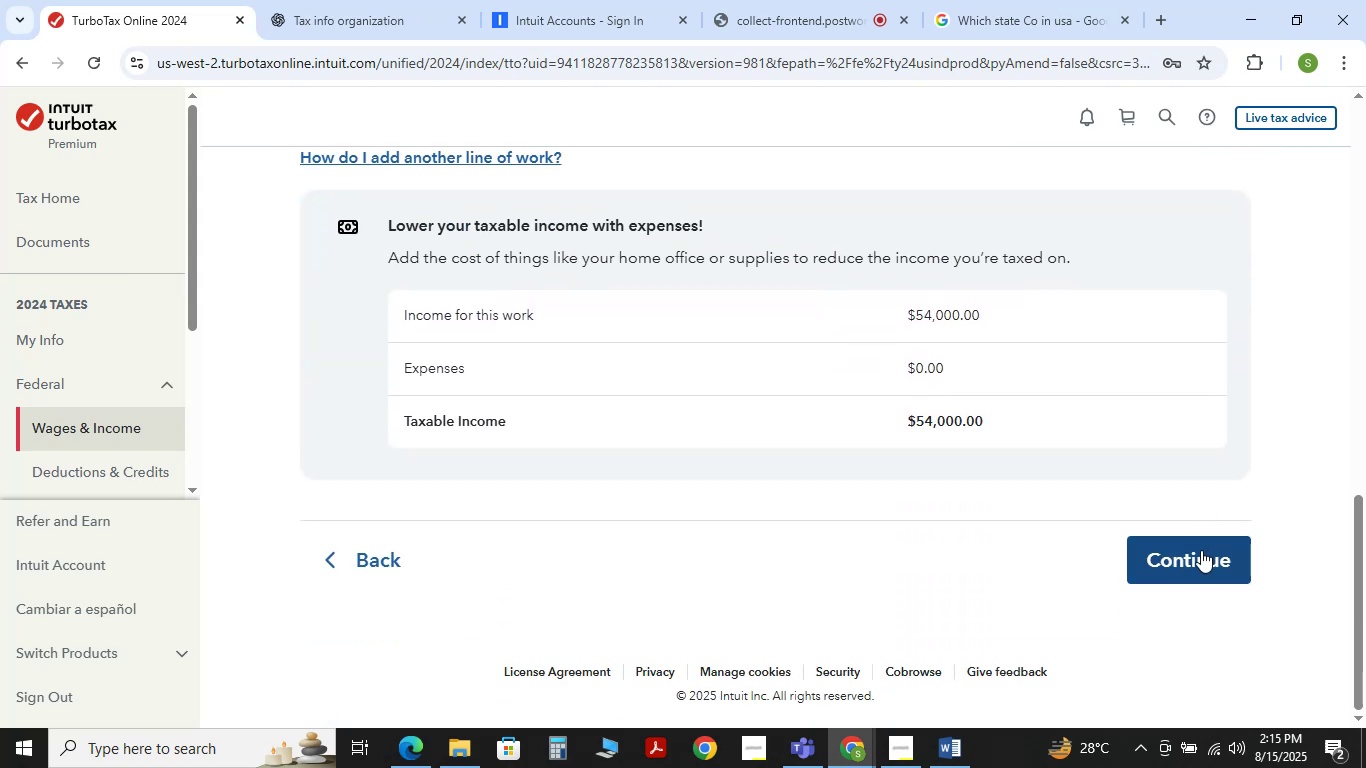 
double_click([1201, 550])
 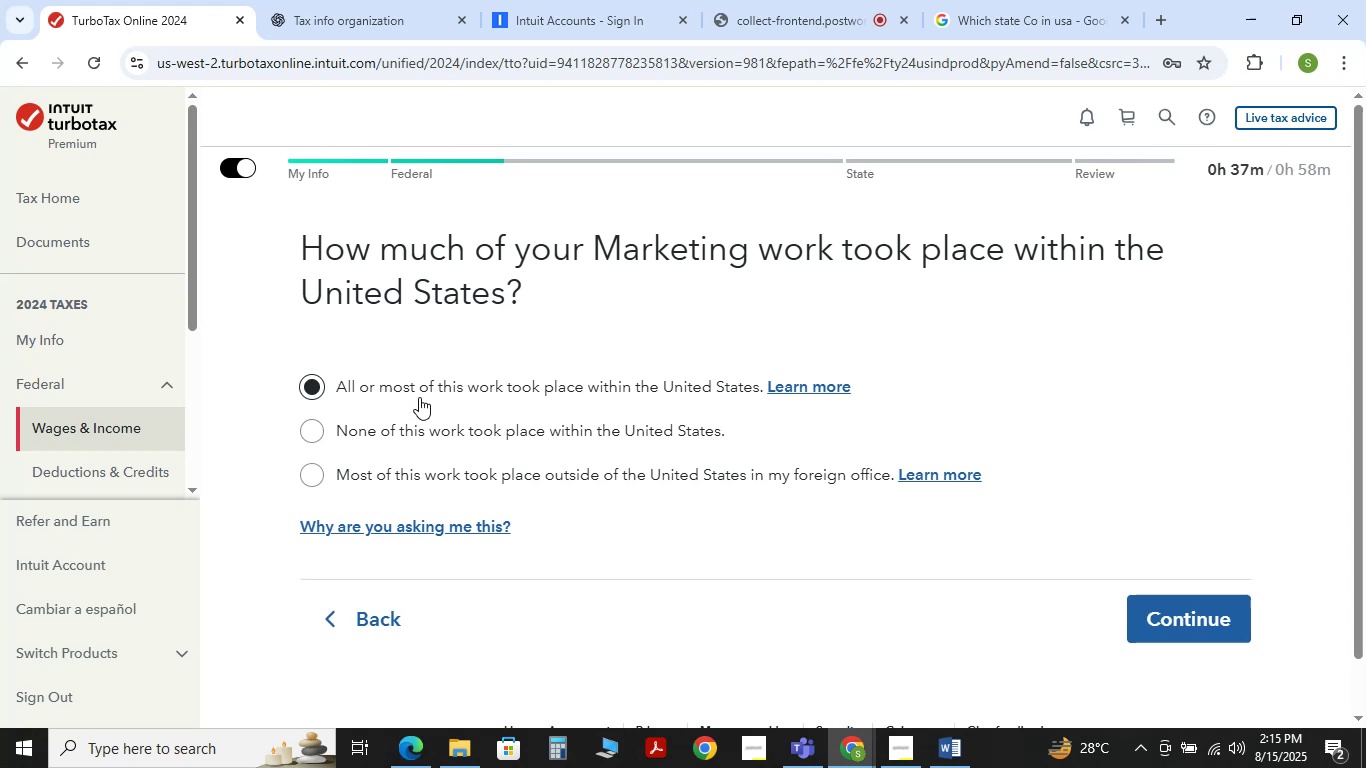 
wait(13.35)
 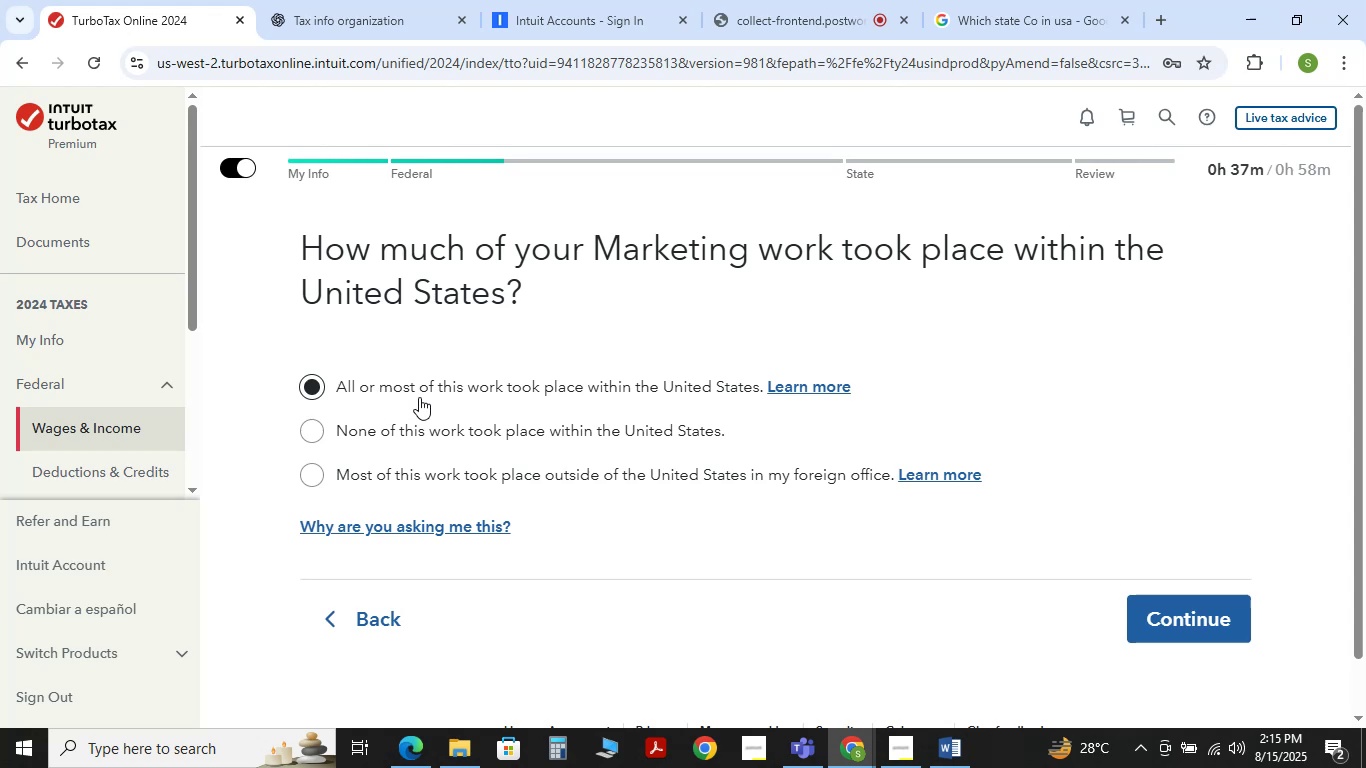 
left_click([1196, 612])
 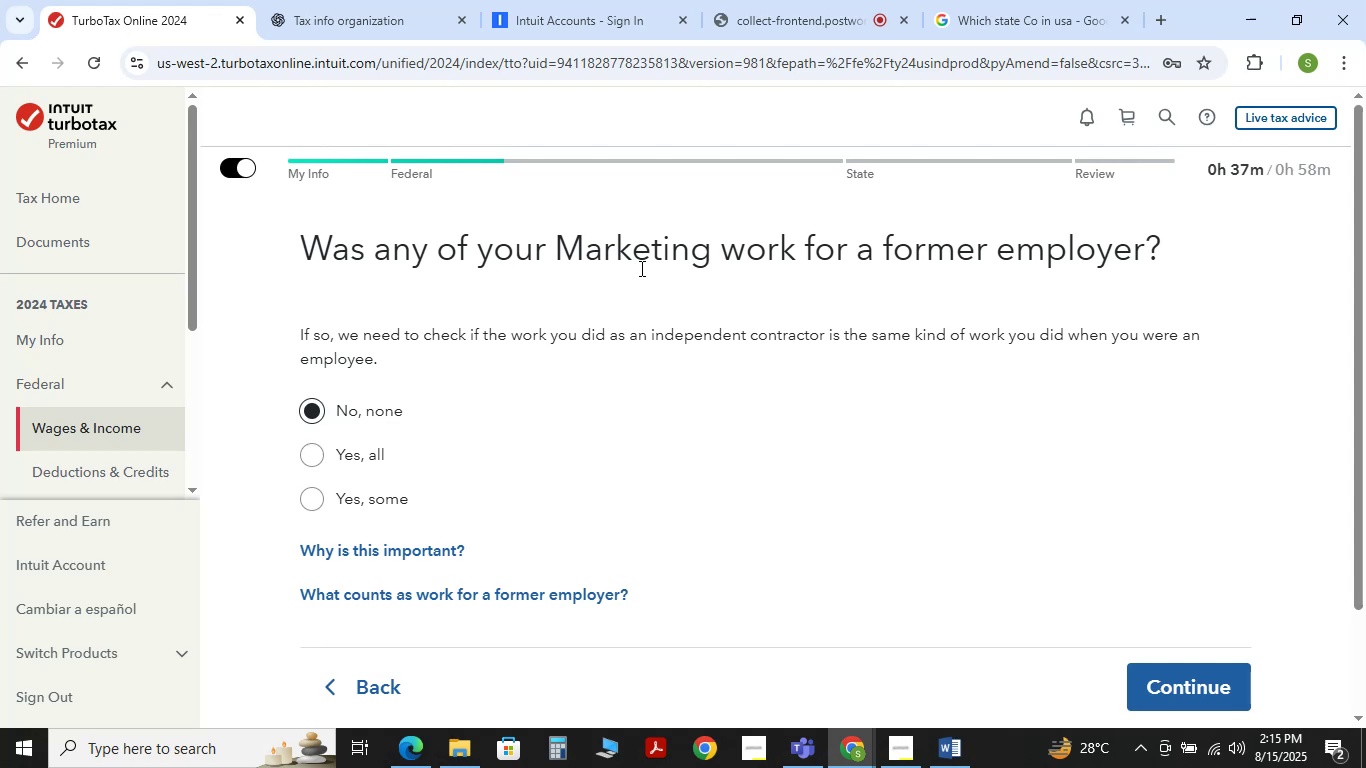 
wait(10.21)
 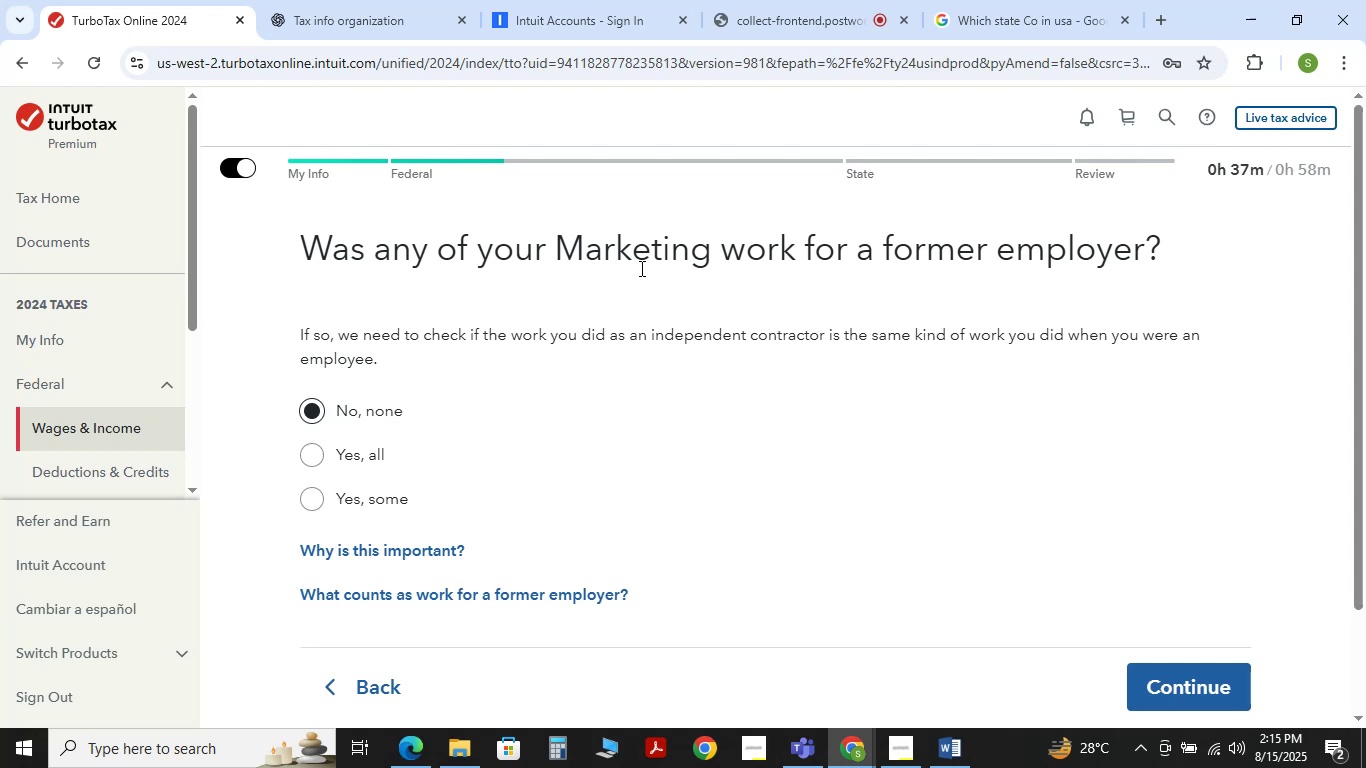 
double_click([1158, 667])
 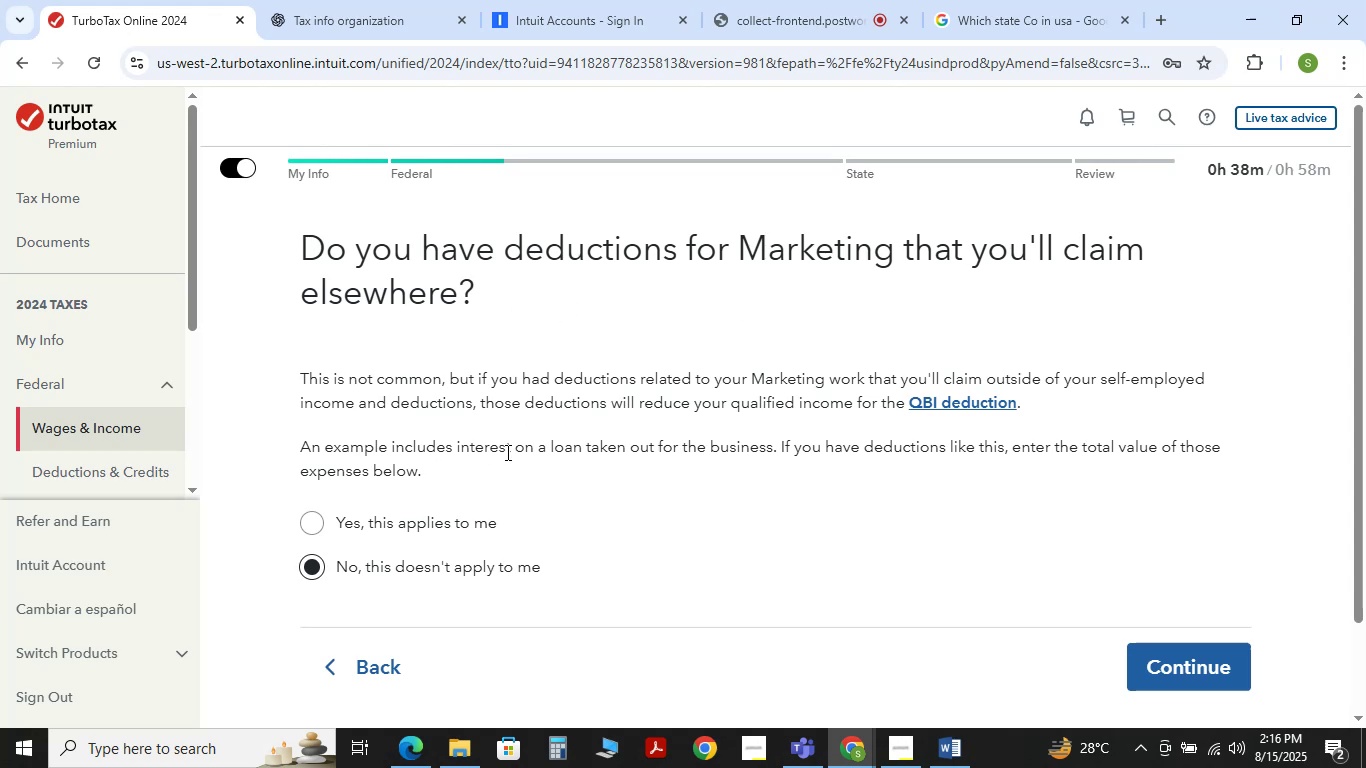 
wait(33.27)
 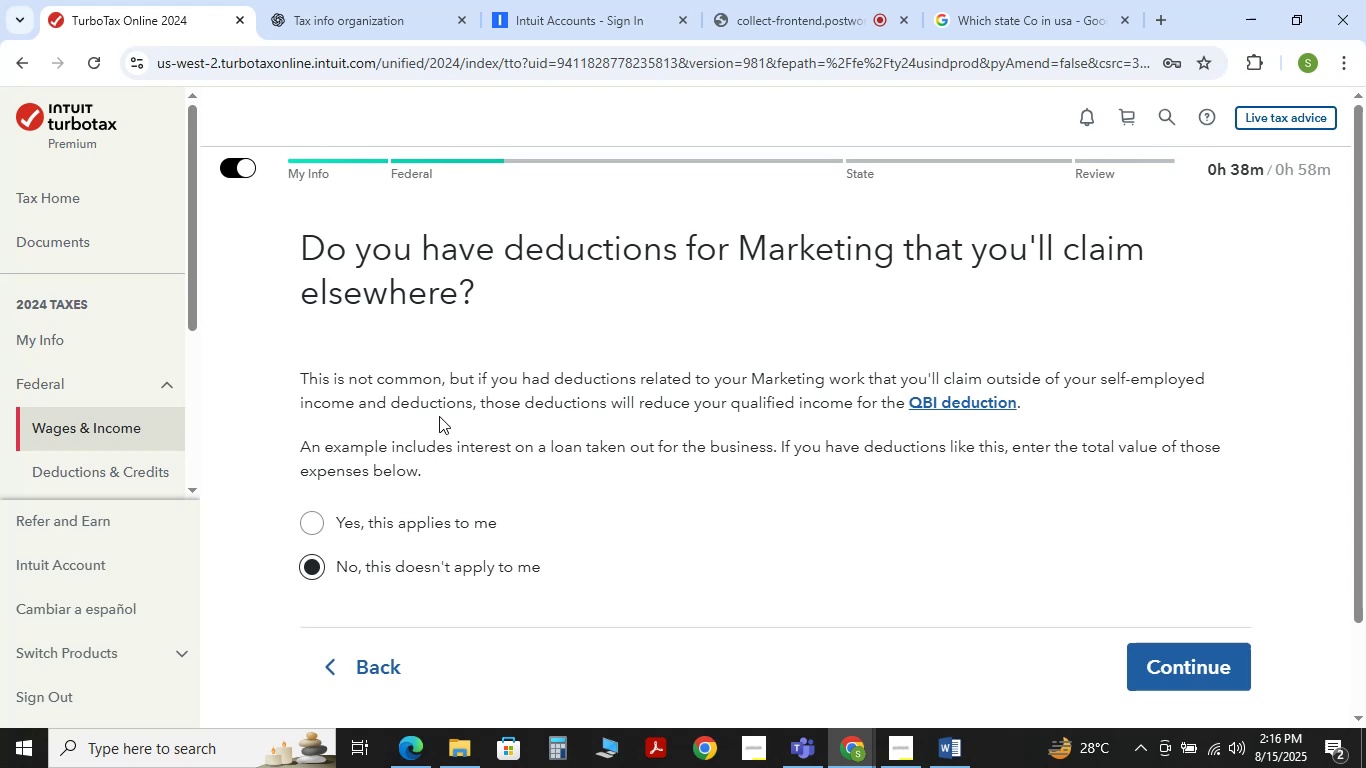 
key(Meta+Shift+S)
 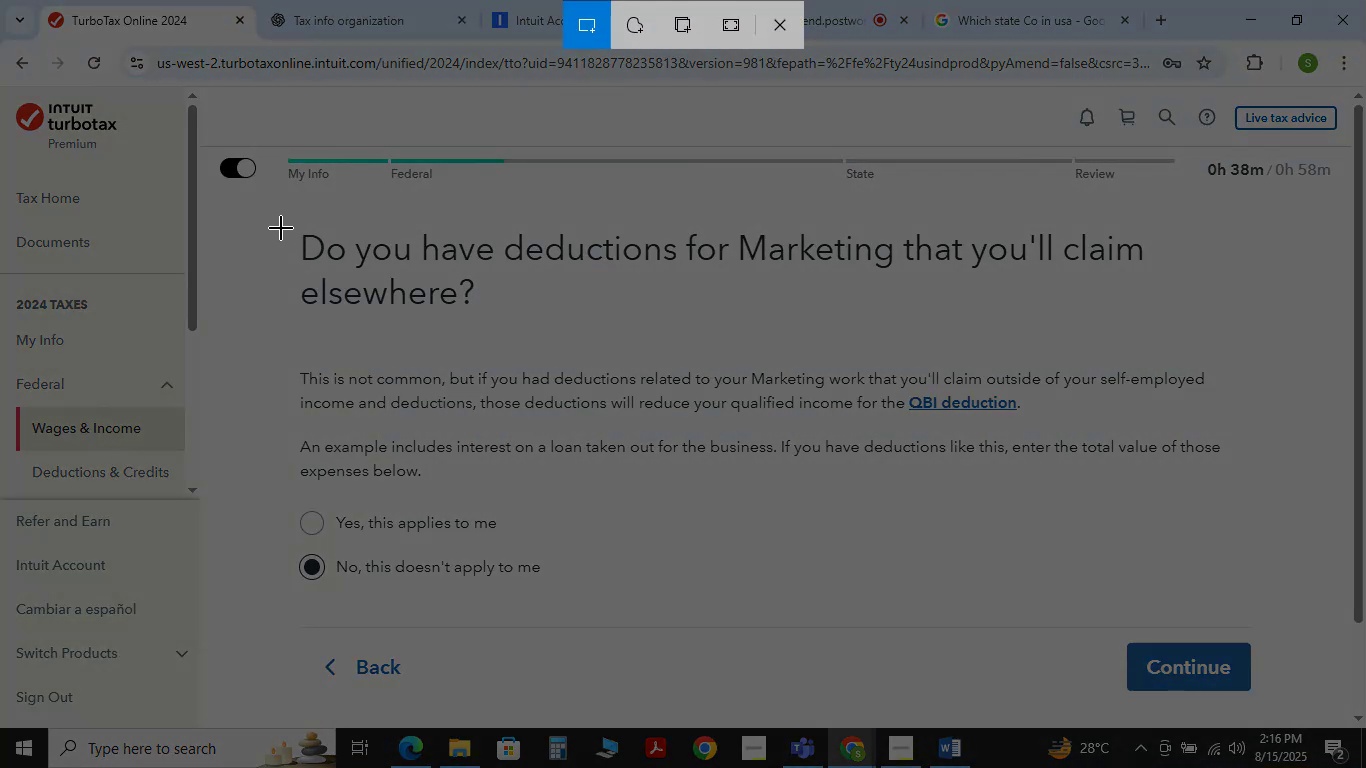 
left_click_drag(start_coordinate=[276, 223], to_coordinate=[1272, 638])
 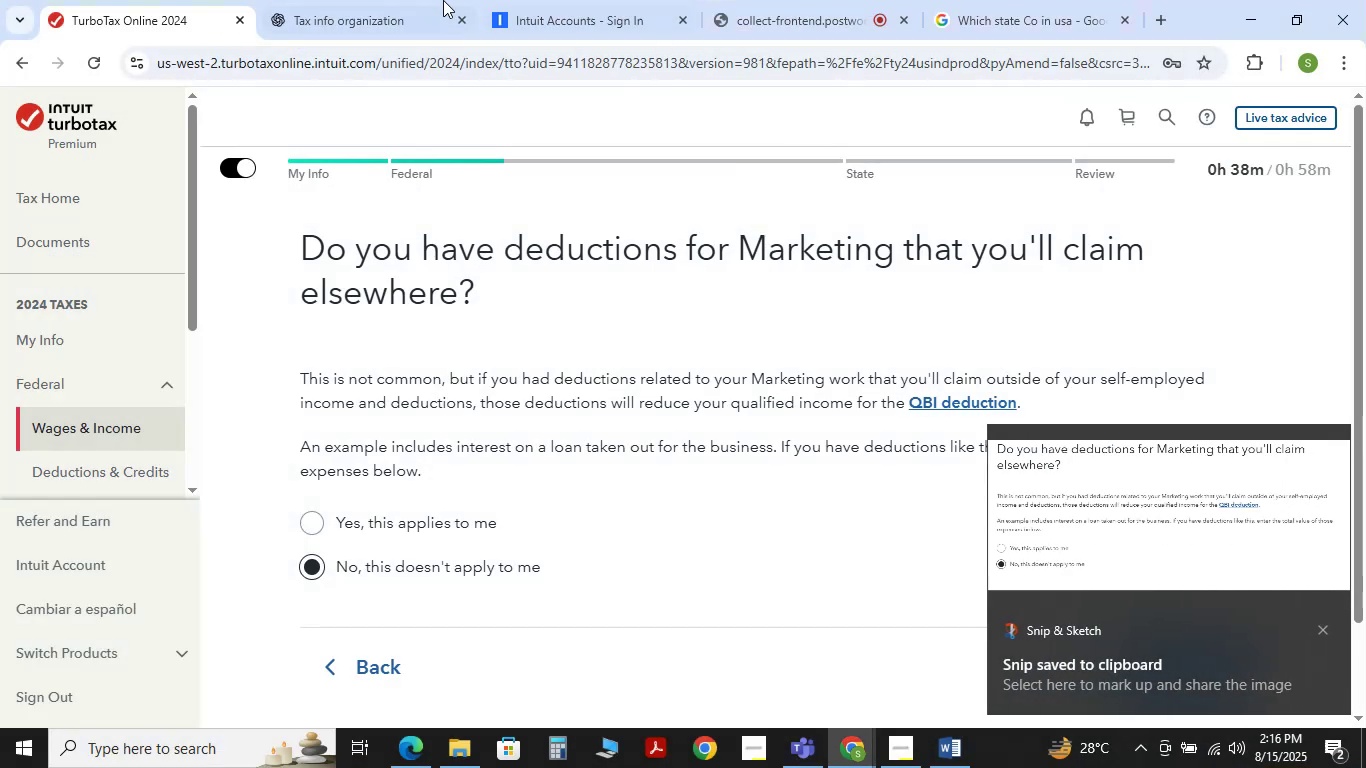 
left_click([399, 0])
 